 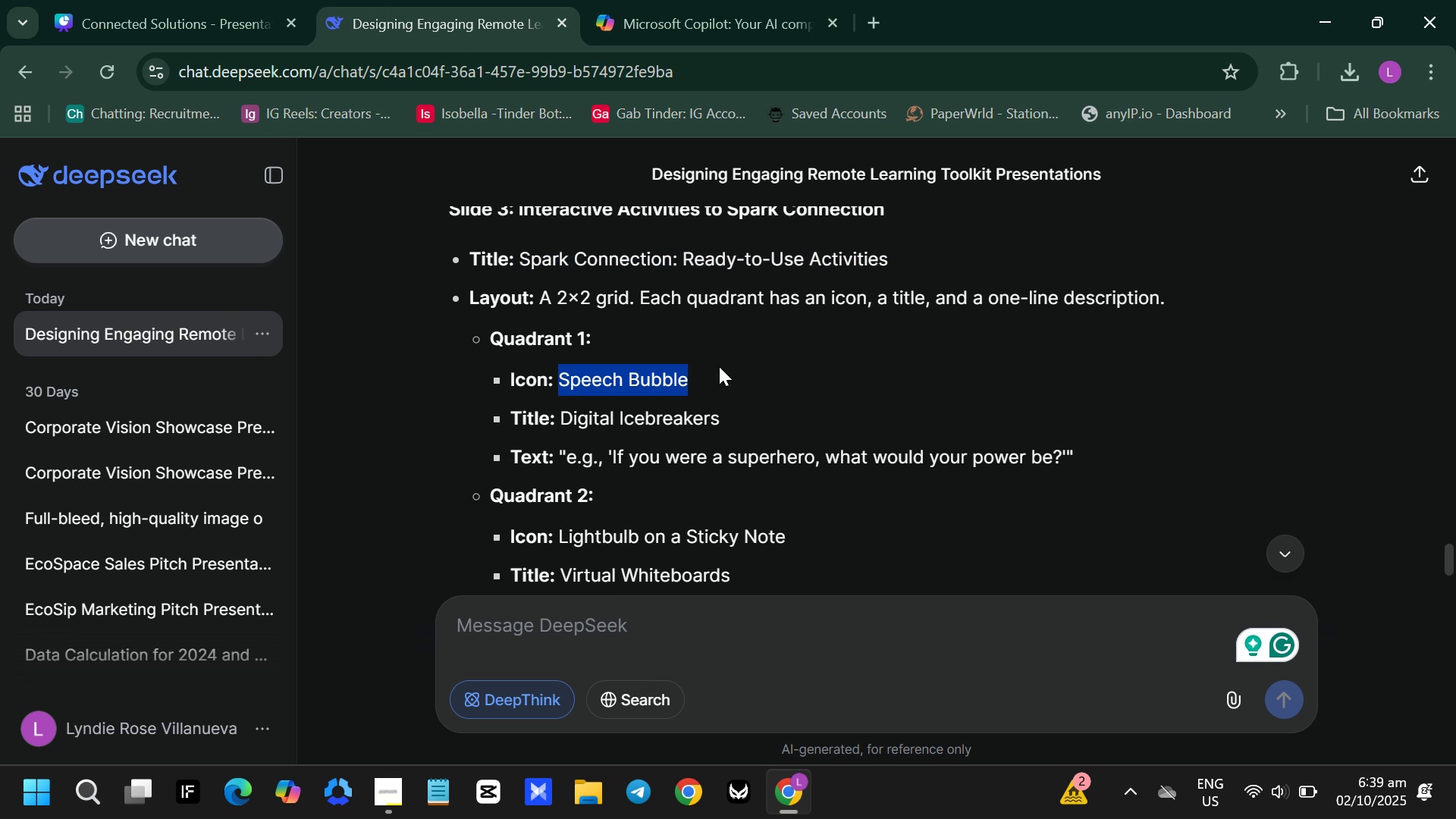 
left_click([181, 0])
 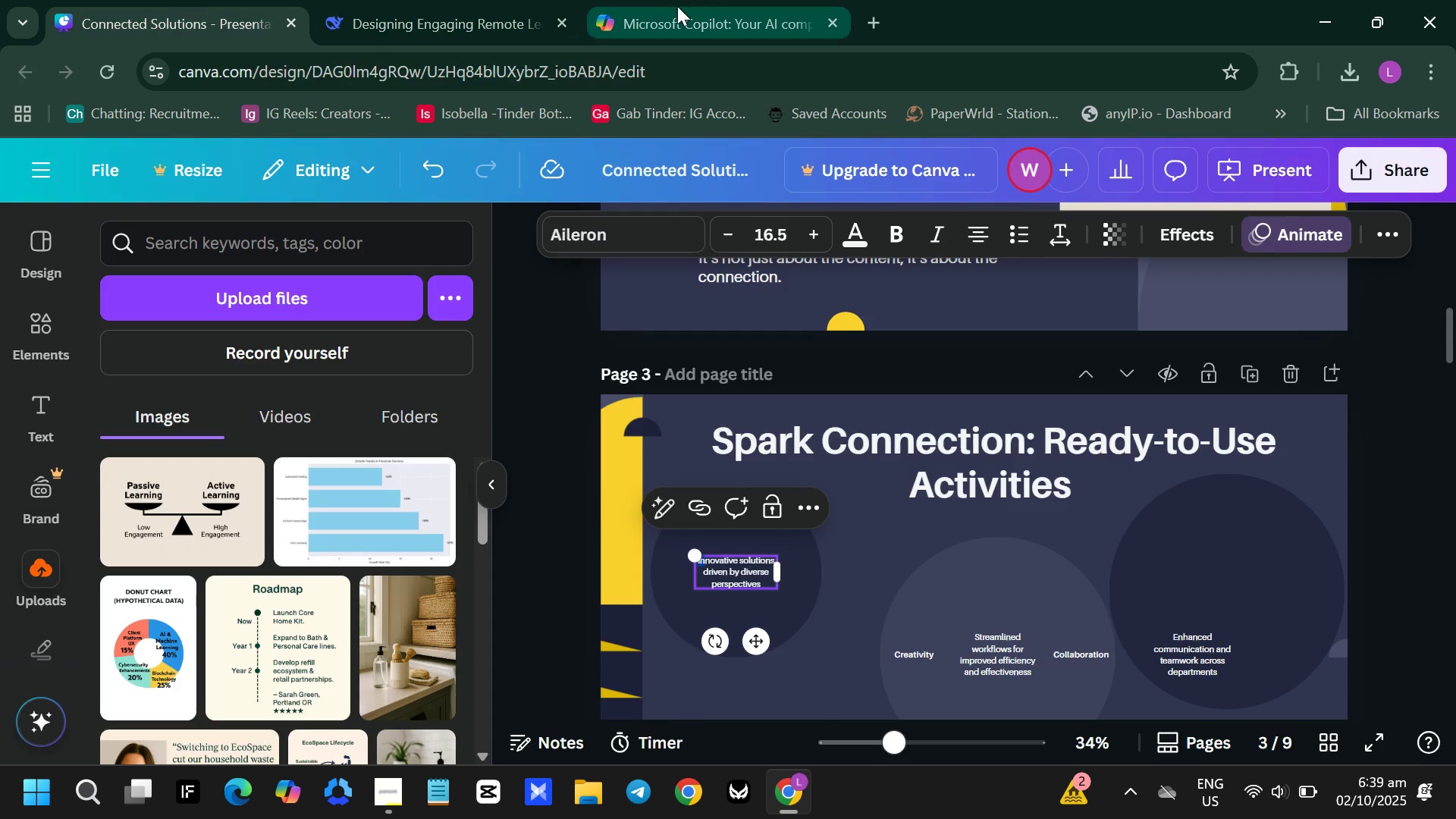 
left_click([677, 6])
 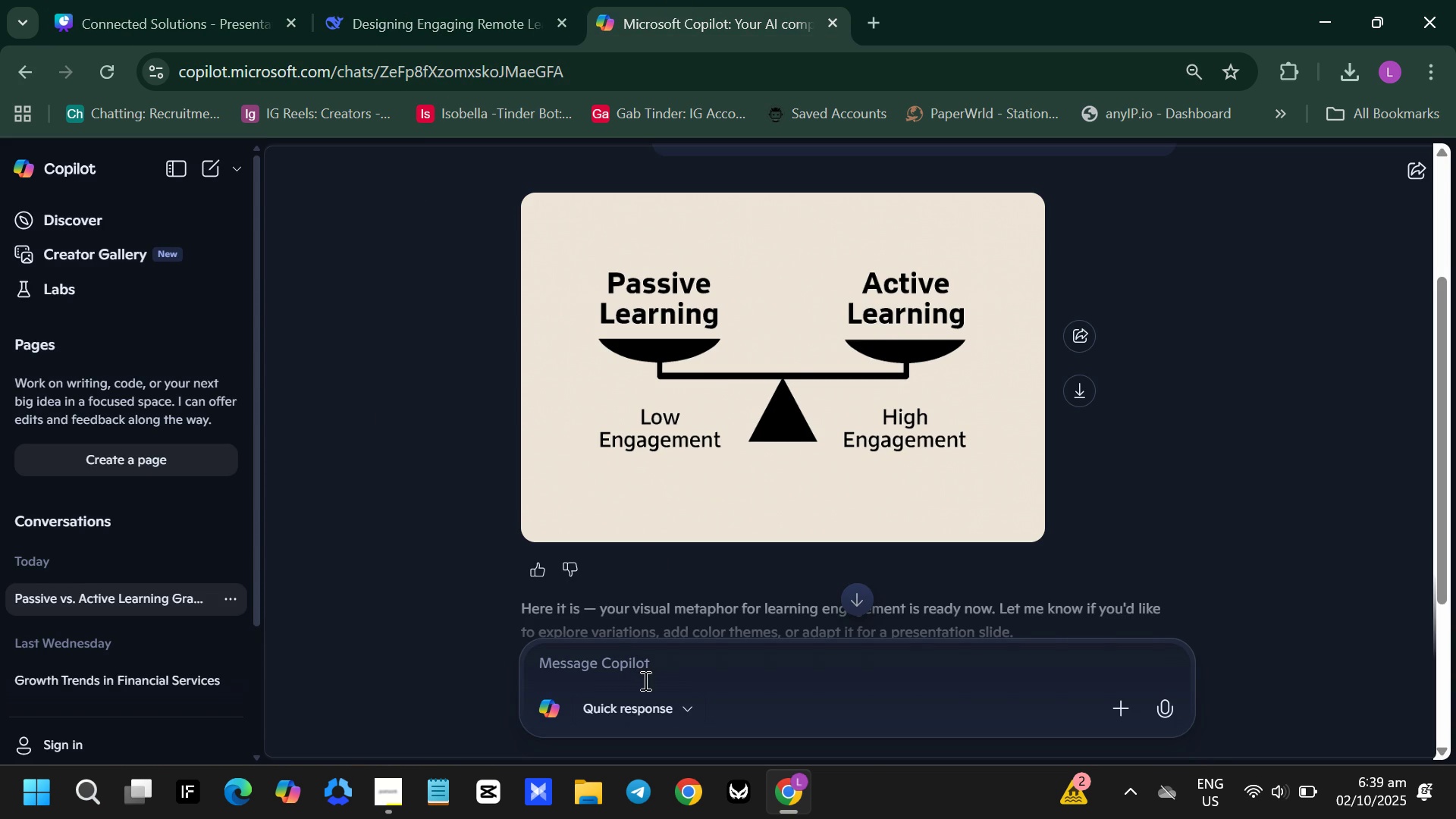 
left_click([644, 664])
 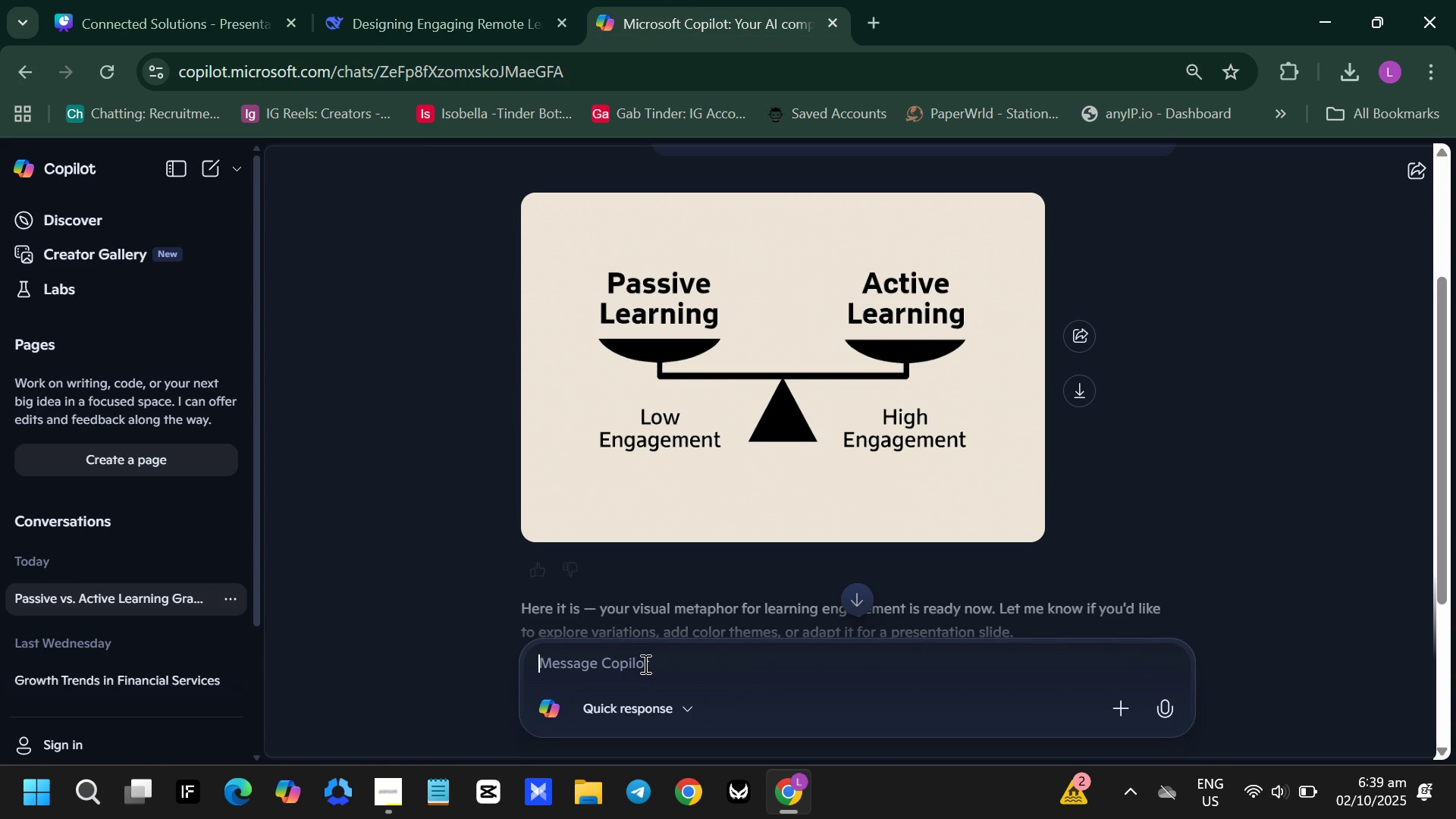 
key(Control+ControlLeft)
 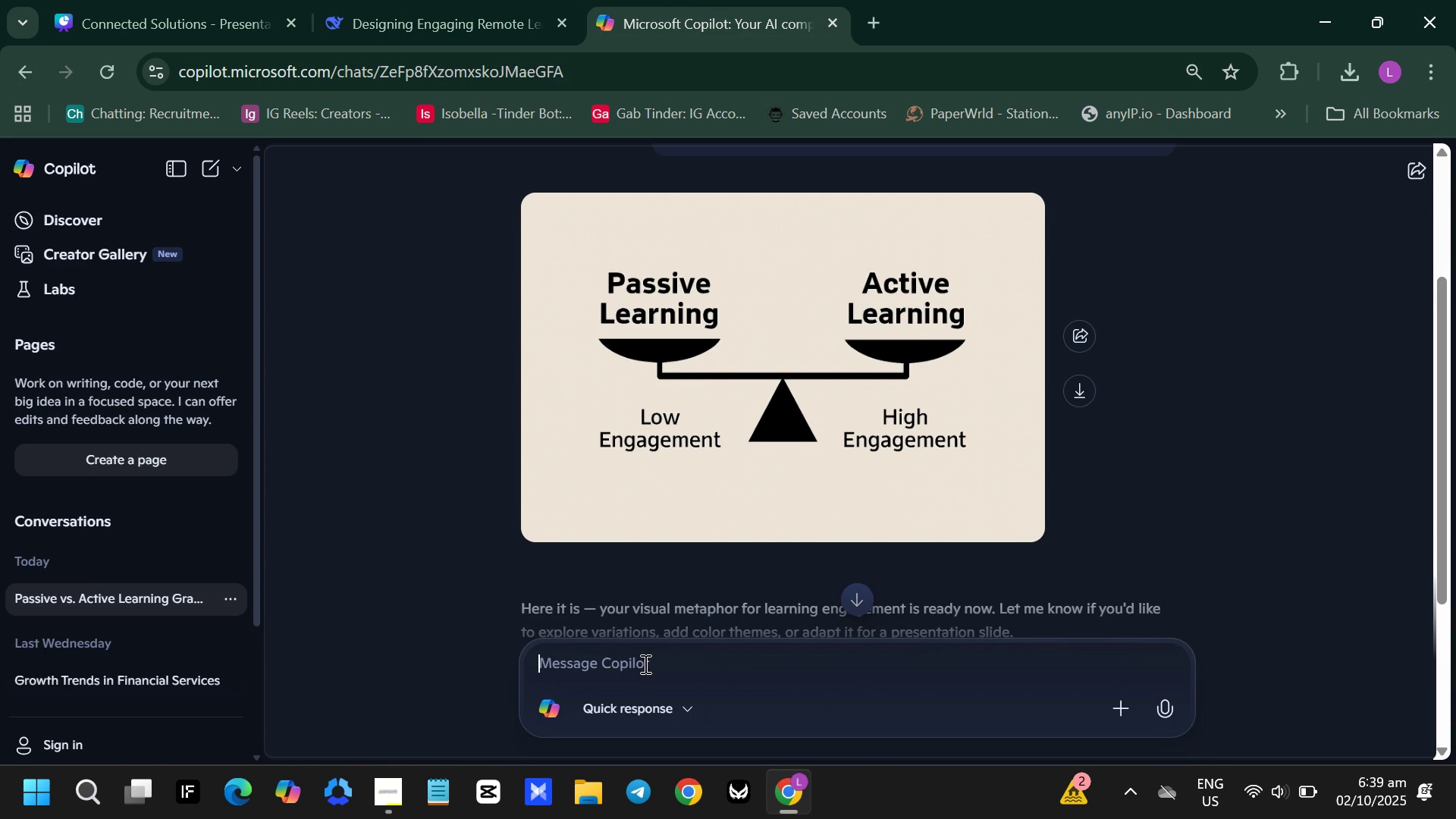 
key(Control+V)
 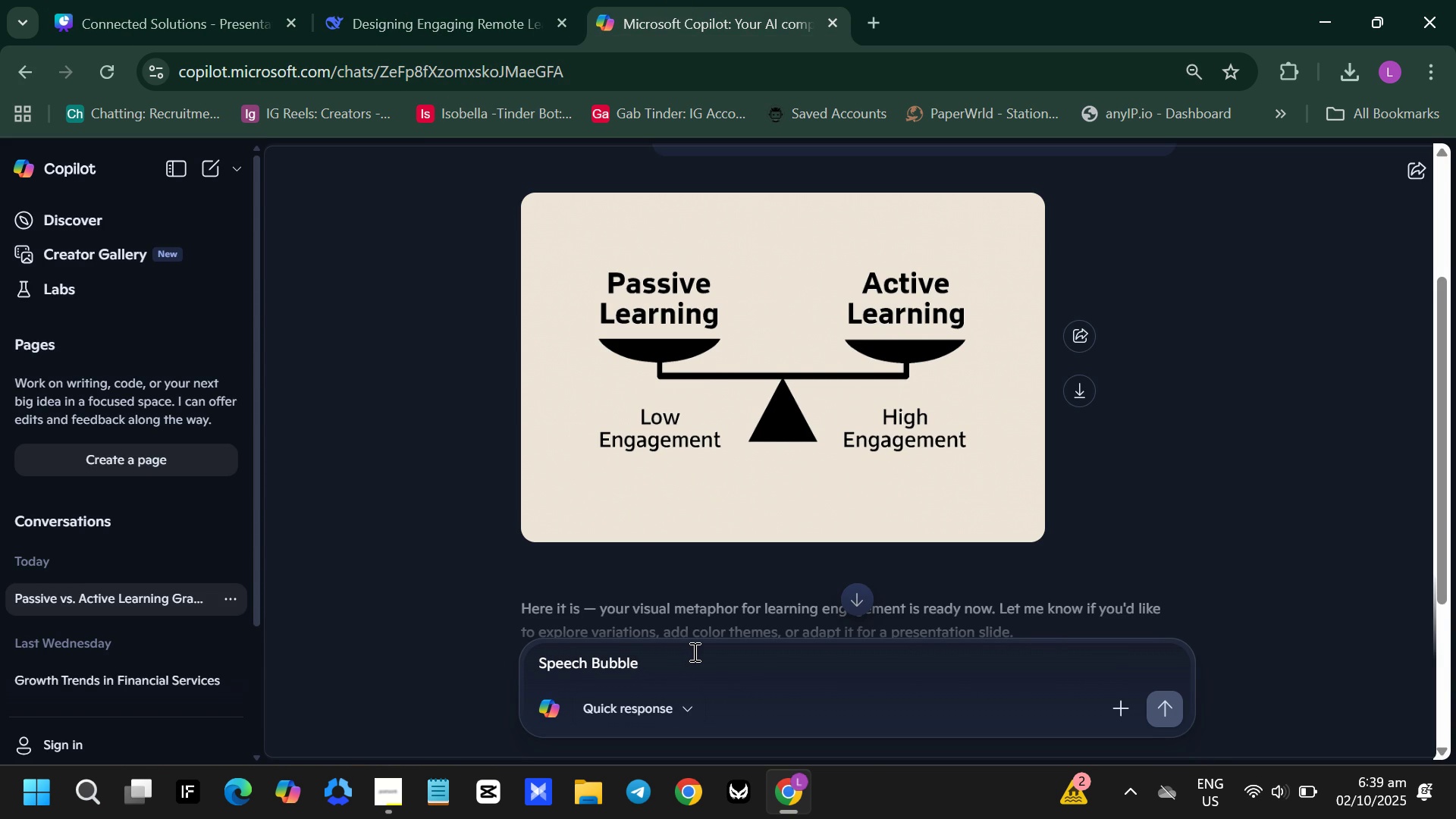 
type( picture)
 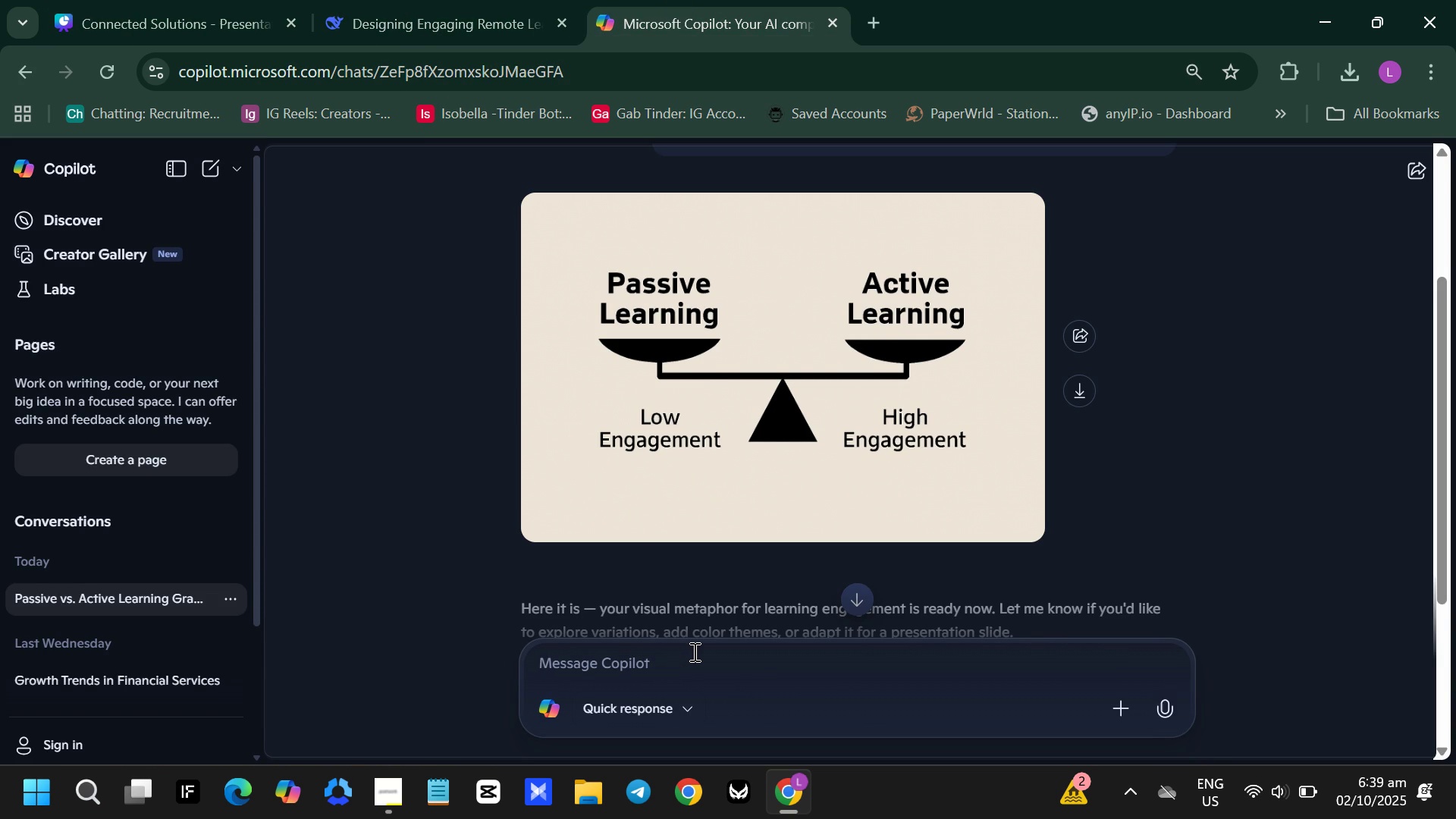 
key(Enter)
 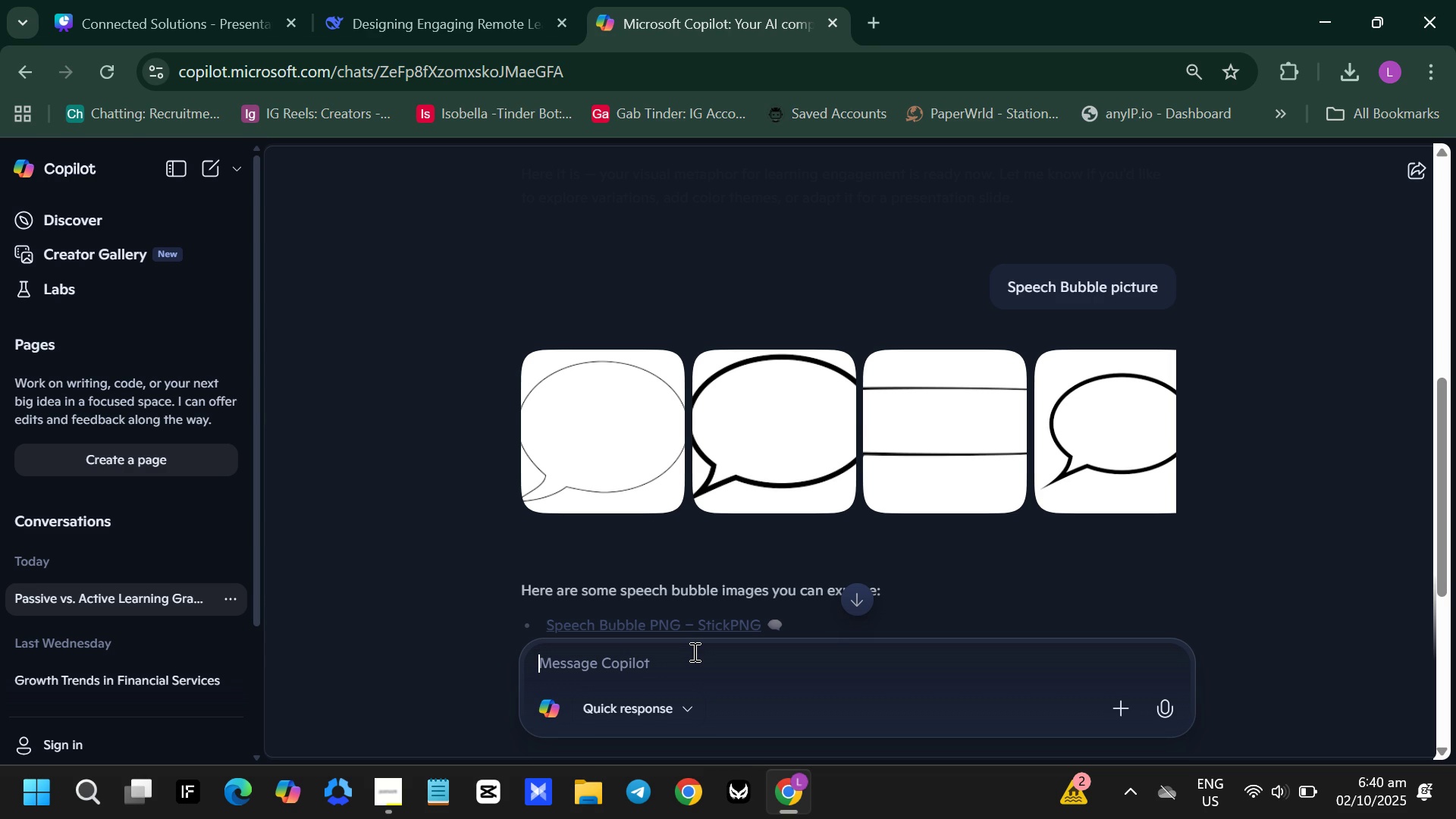 
wait(79.34)
 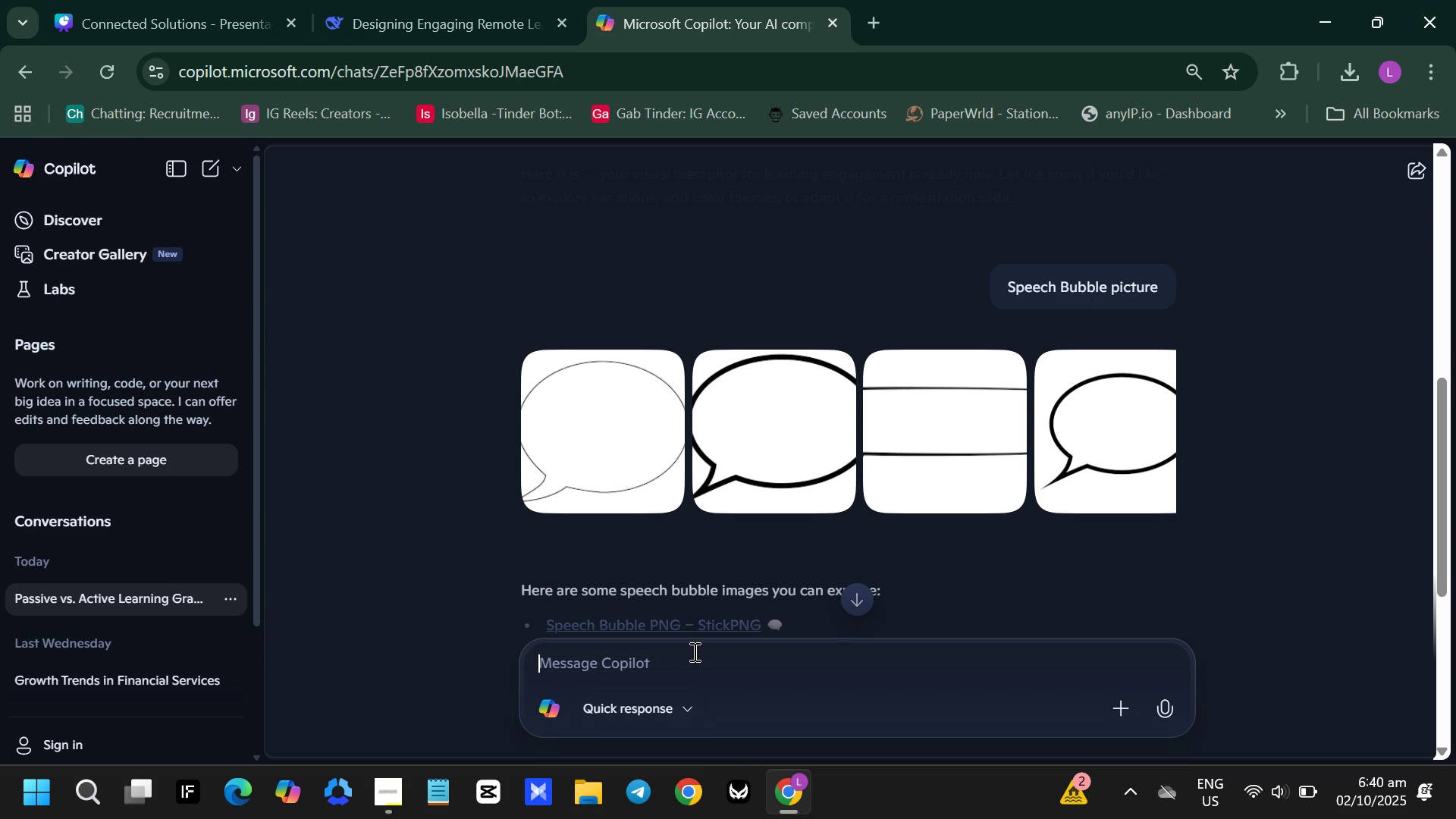 
left_click([745, 410])
 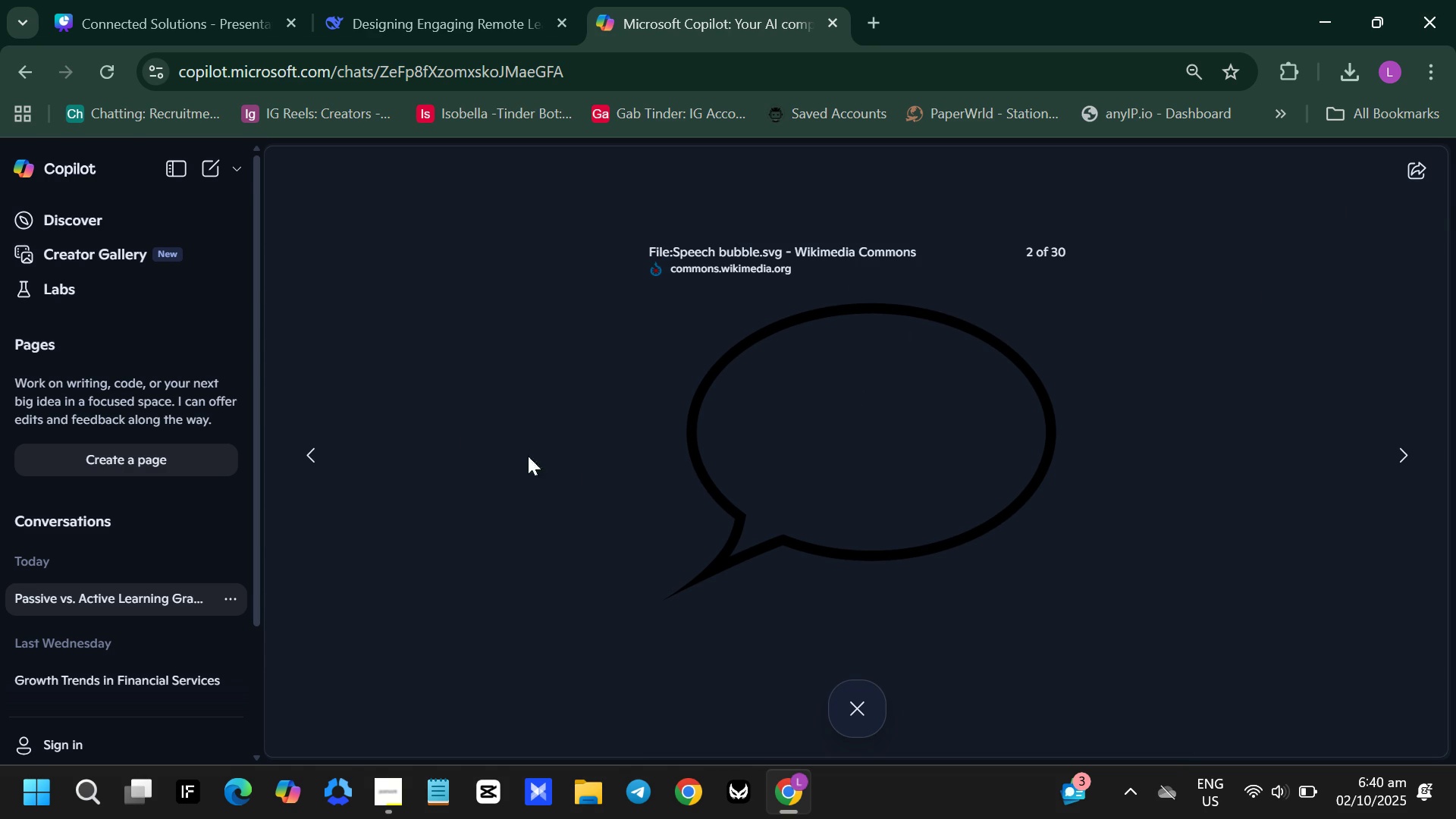 
left_click([850, 725])
 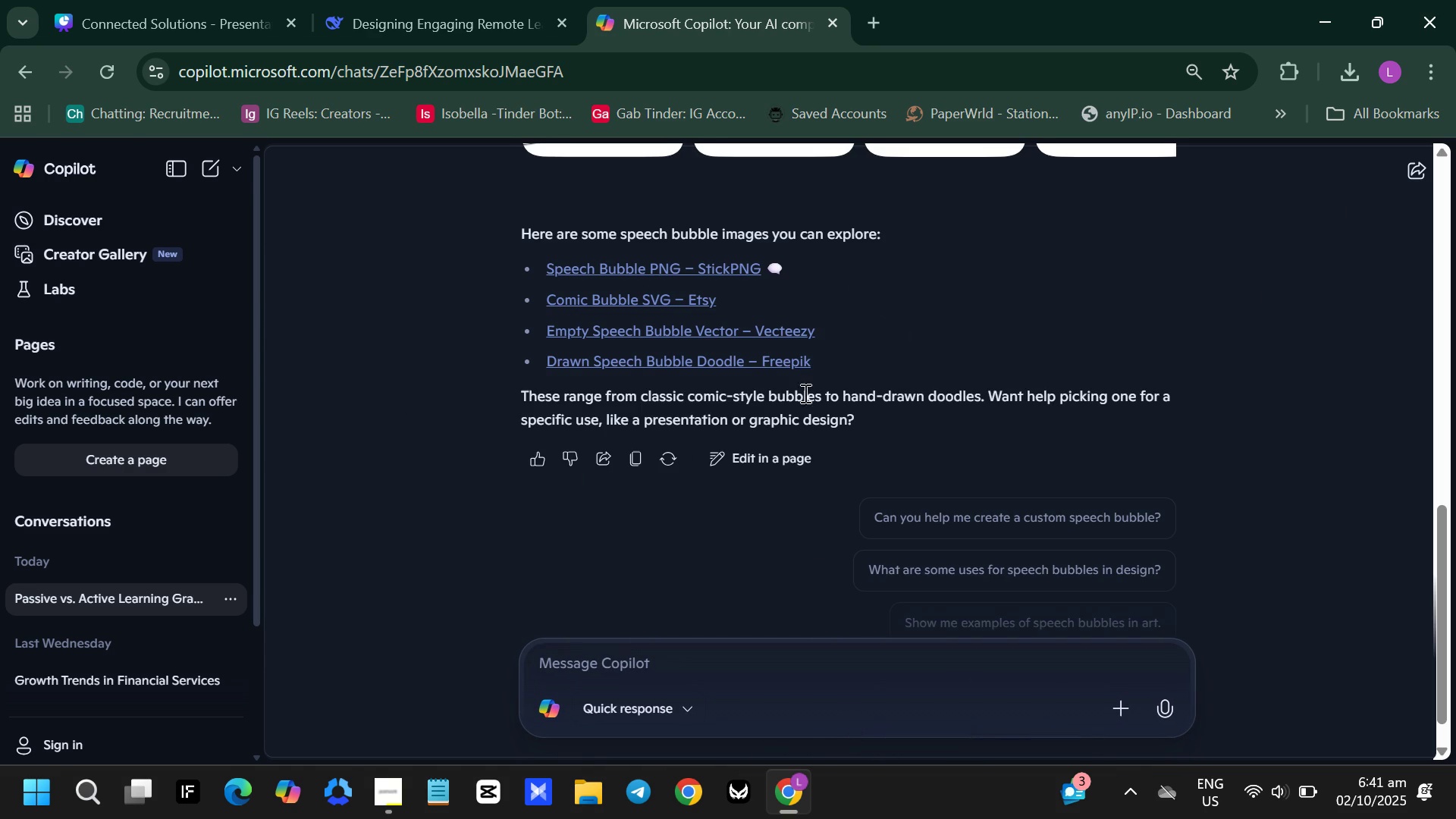 
scroll: coordinate [924, 367], scroll_direction: up, amount: 4.0
 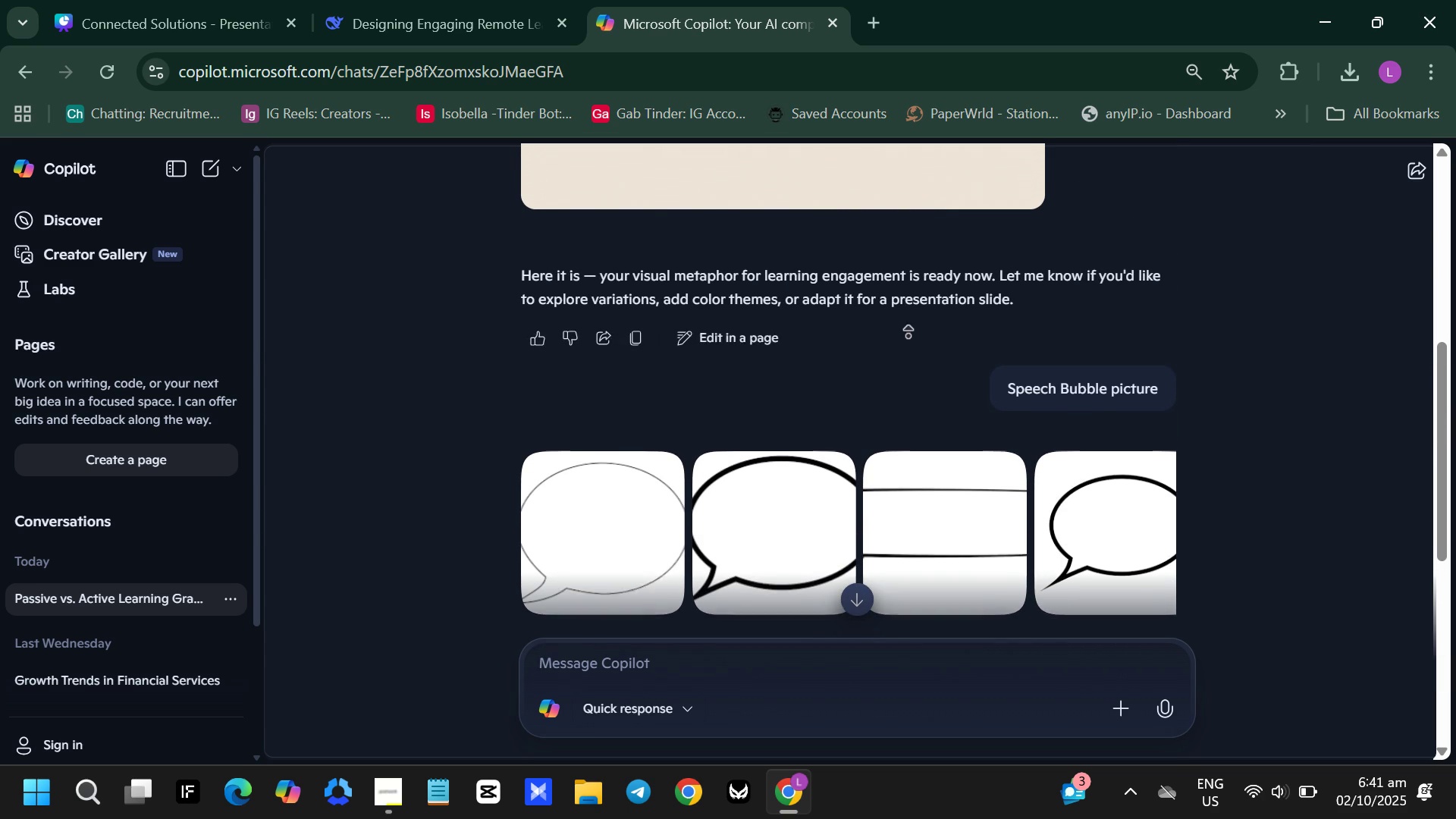 
left_click([893, 377])
 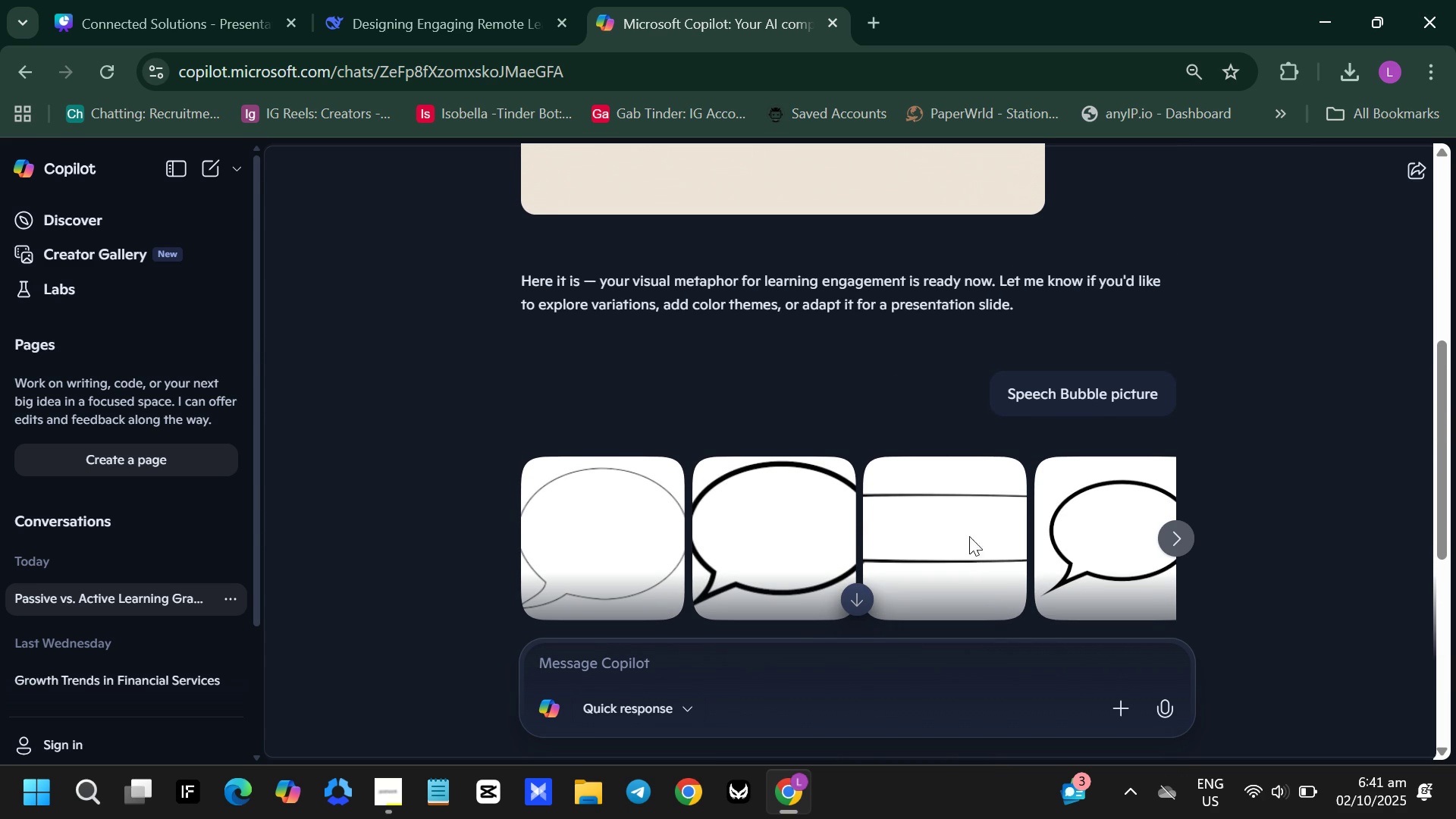 
left_click([969, 536])
 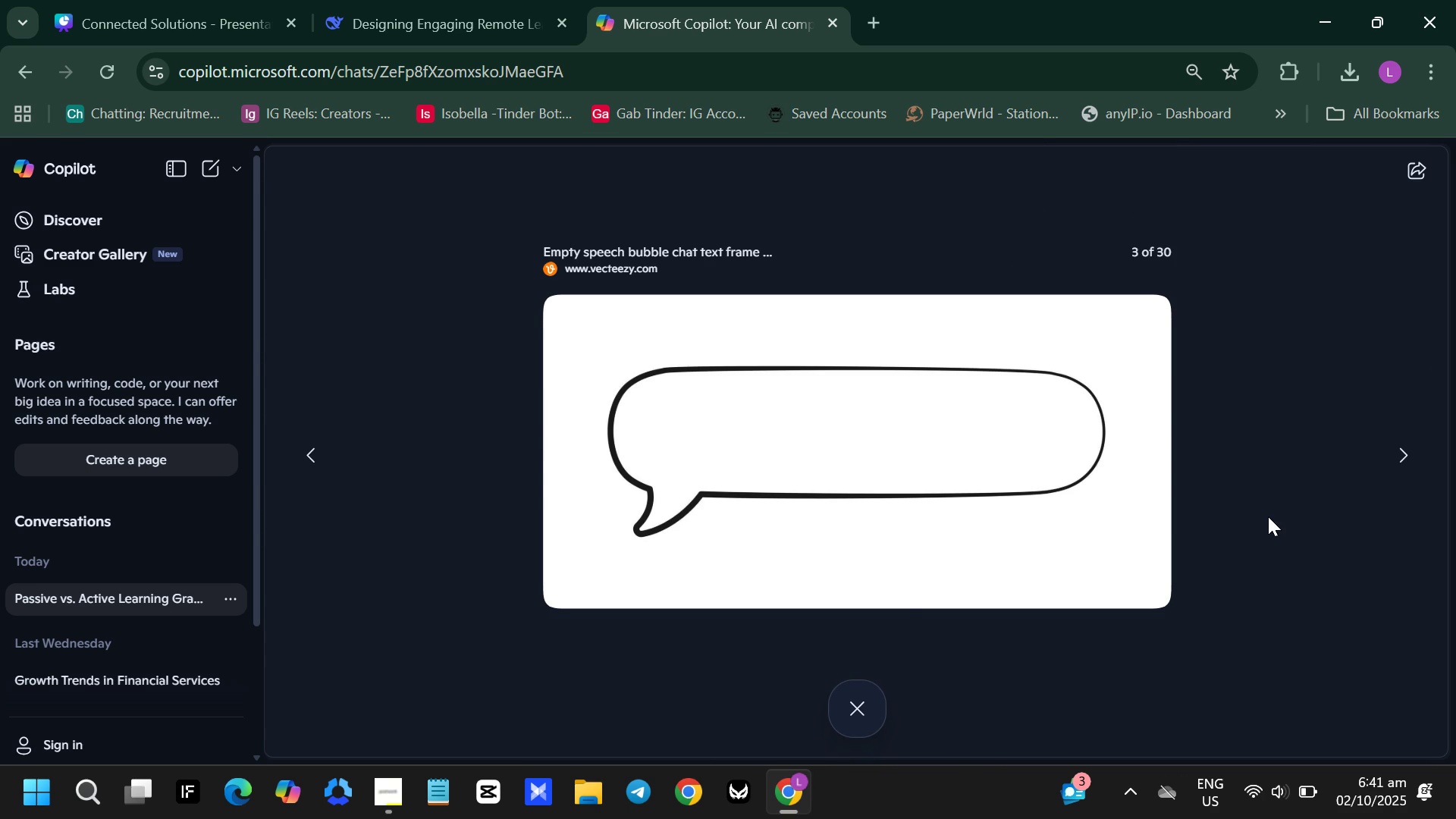 
left_click([1267, 516])
 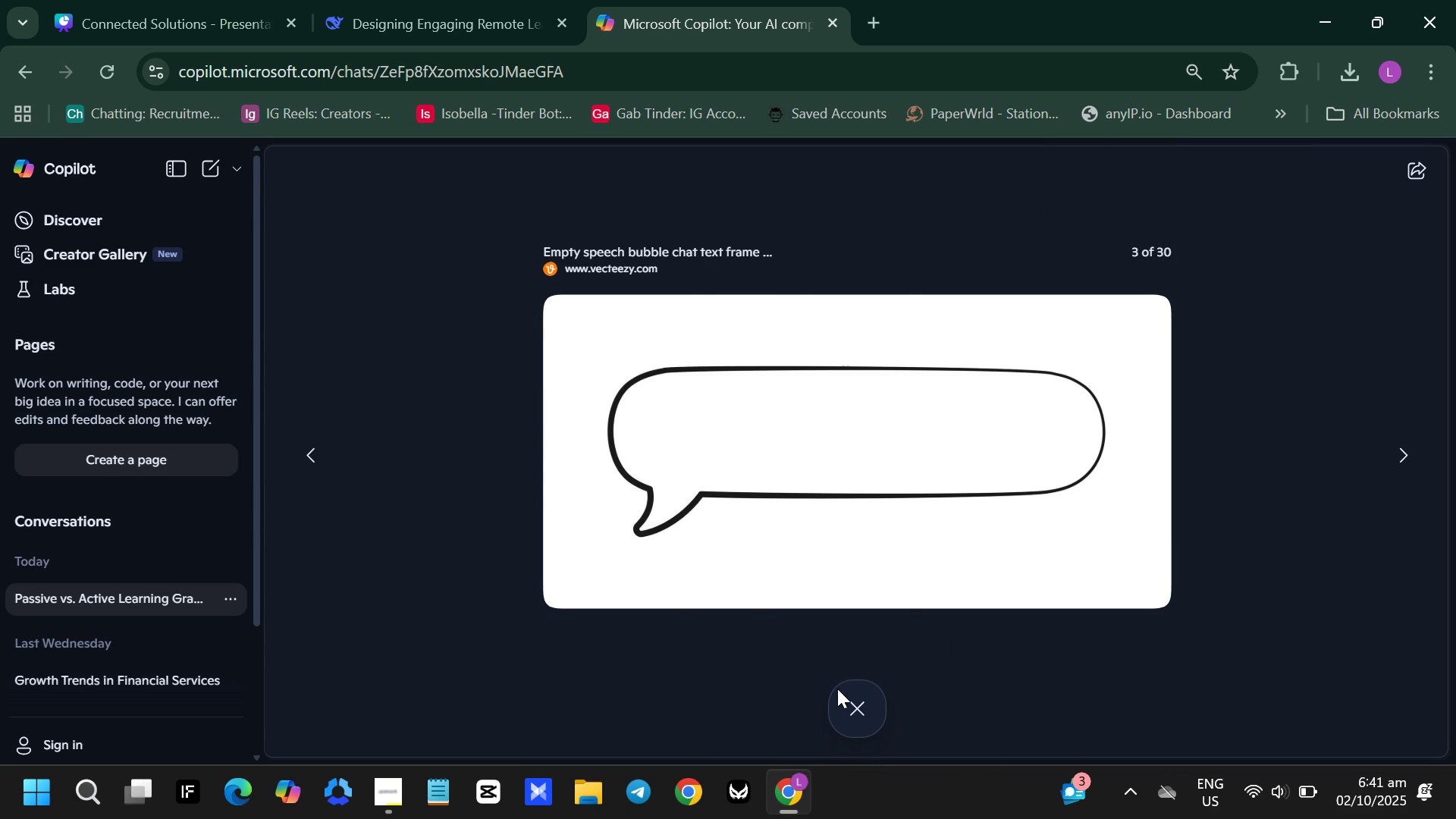 
left_click([846, 695])
 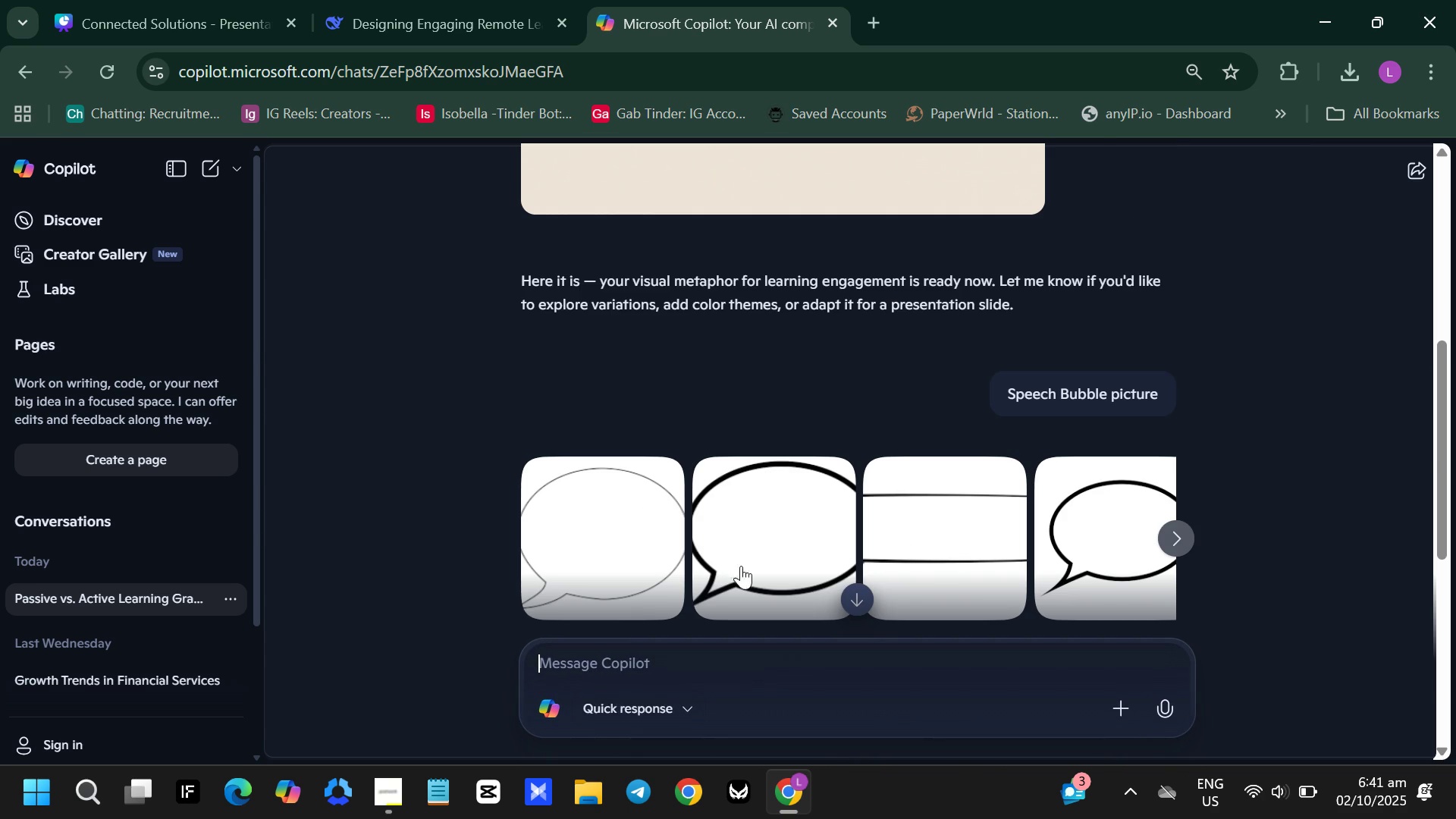 
left_click([1114, 581])
 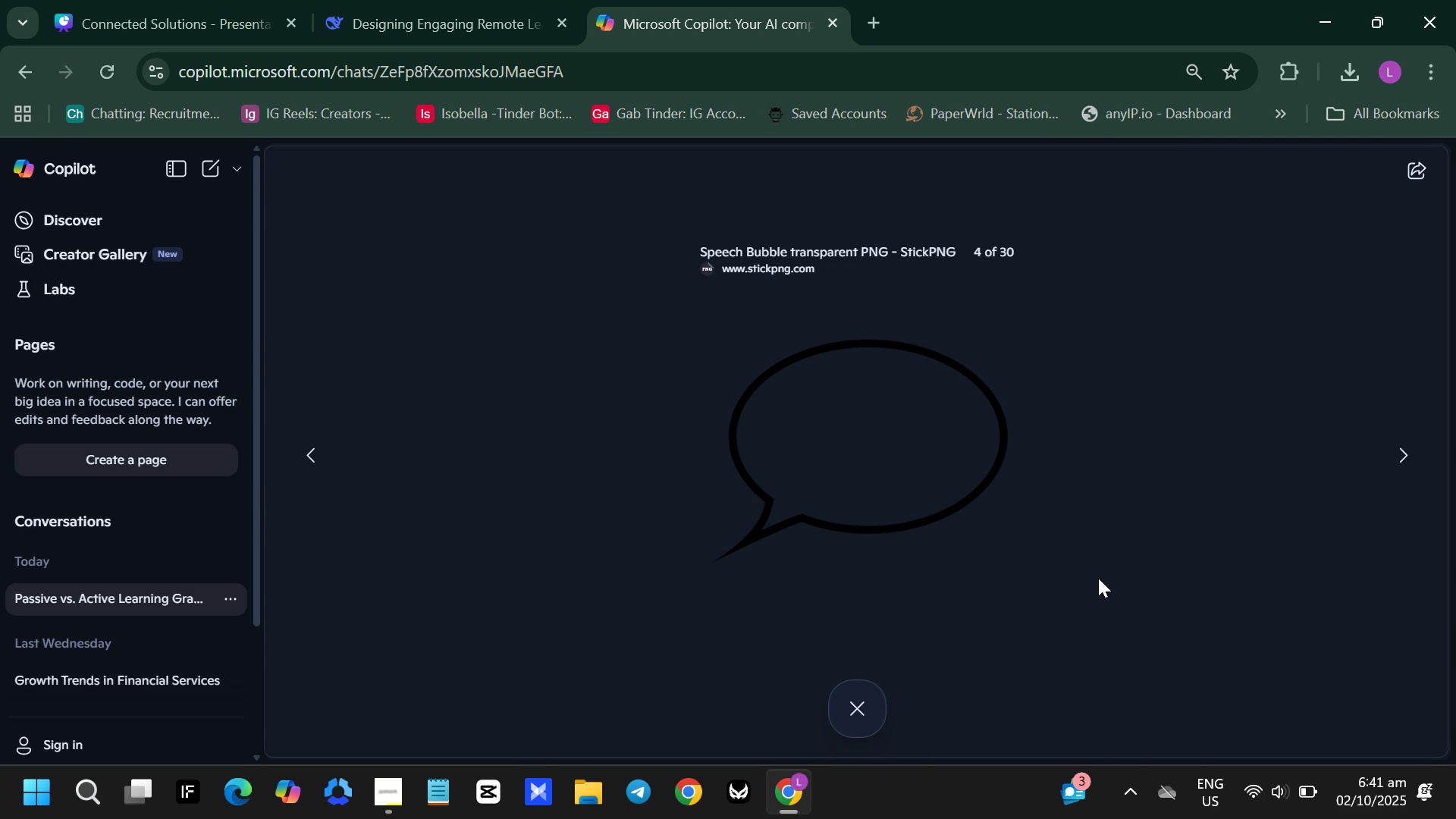 
left_click([1112, 578])
 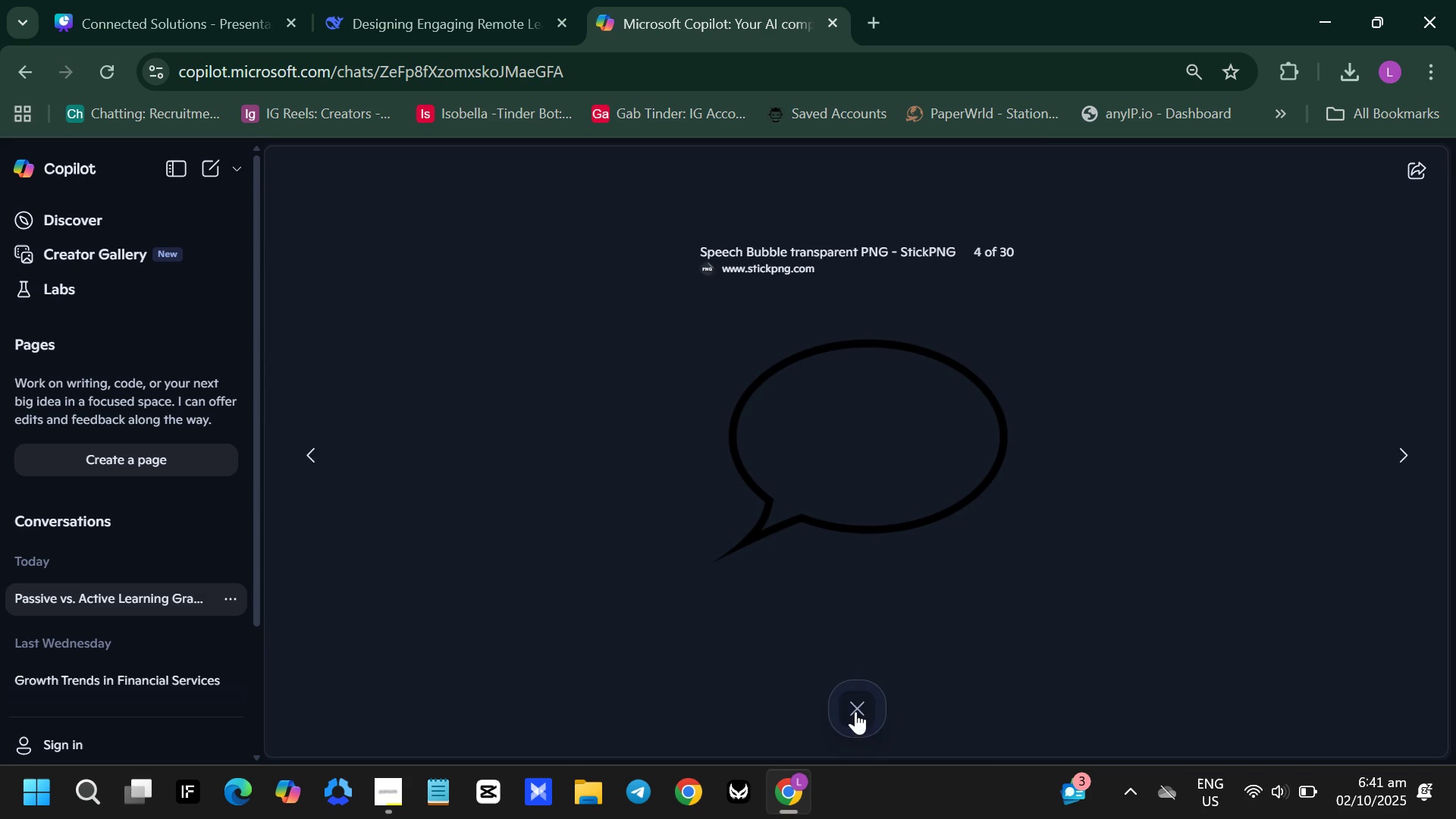 
scroll: coordinate [900, 504], scroll_direction: down, amount: 3.0
 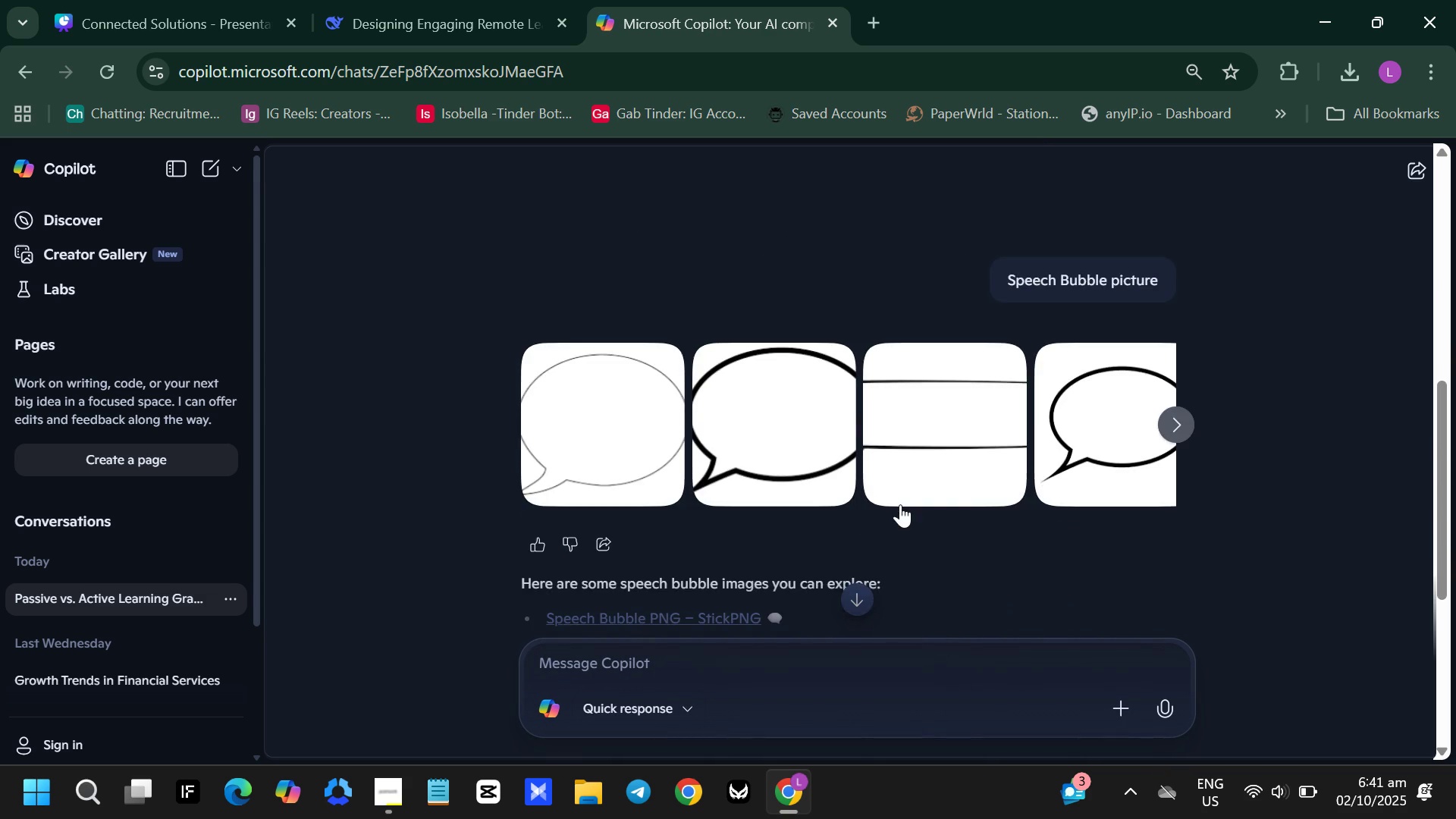 
scroll: coordinate [900, 504], scroll_direction: up, amount: 1.0
 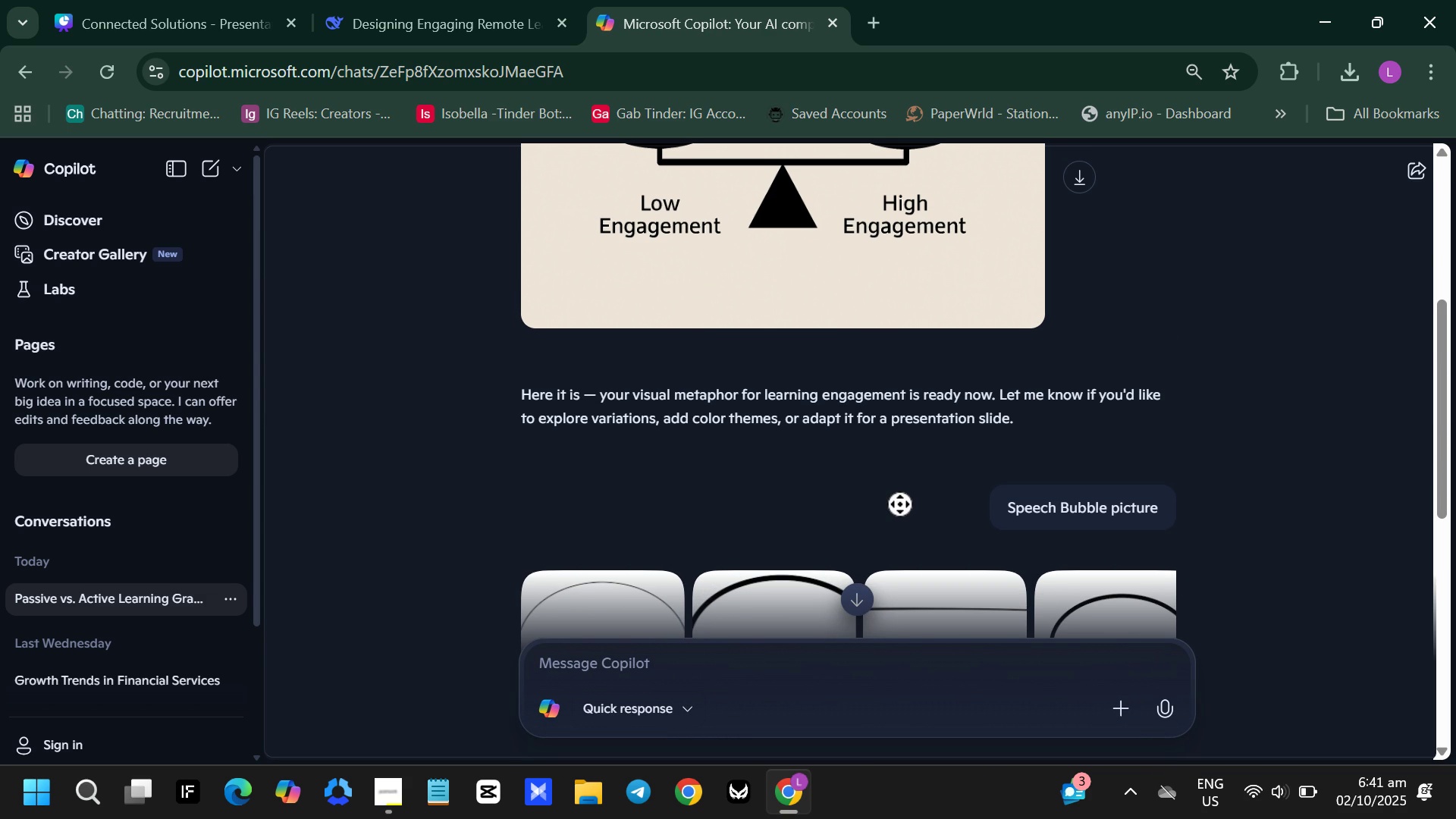 
middle_click([900, 504])
 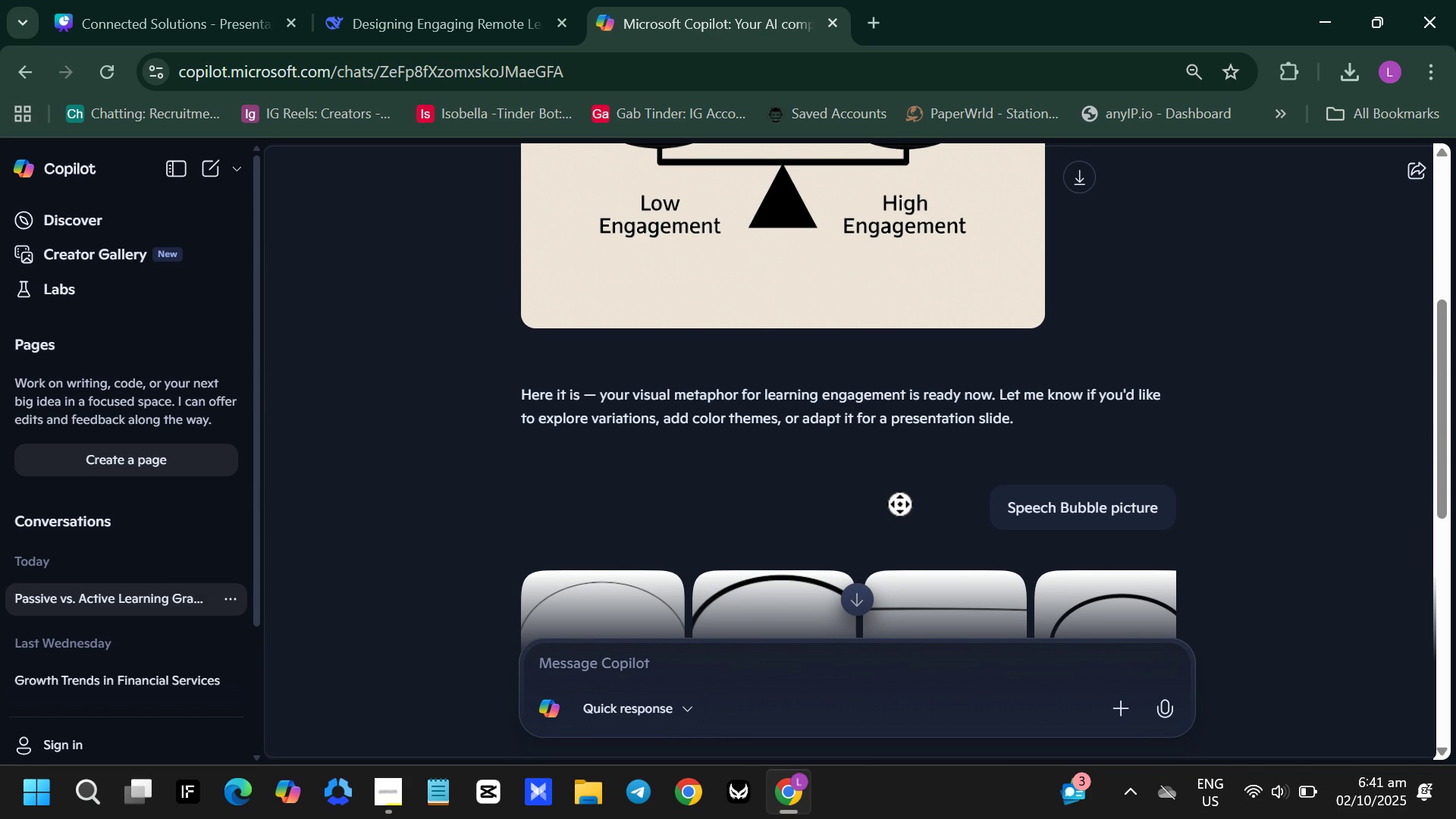 
scroll: coordinate [900, 504], scroll_direction: down, amount: 2.0
 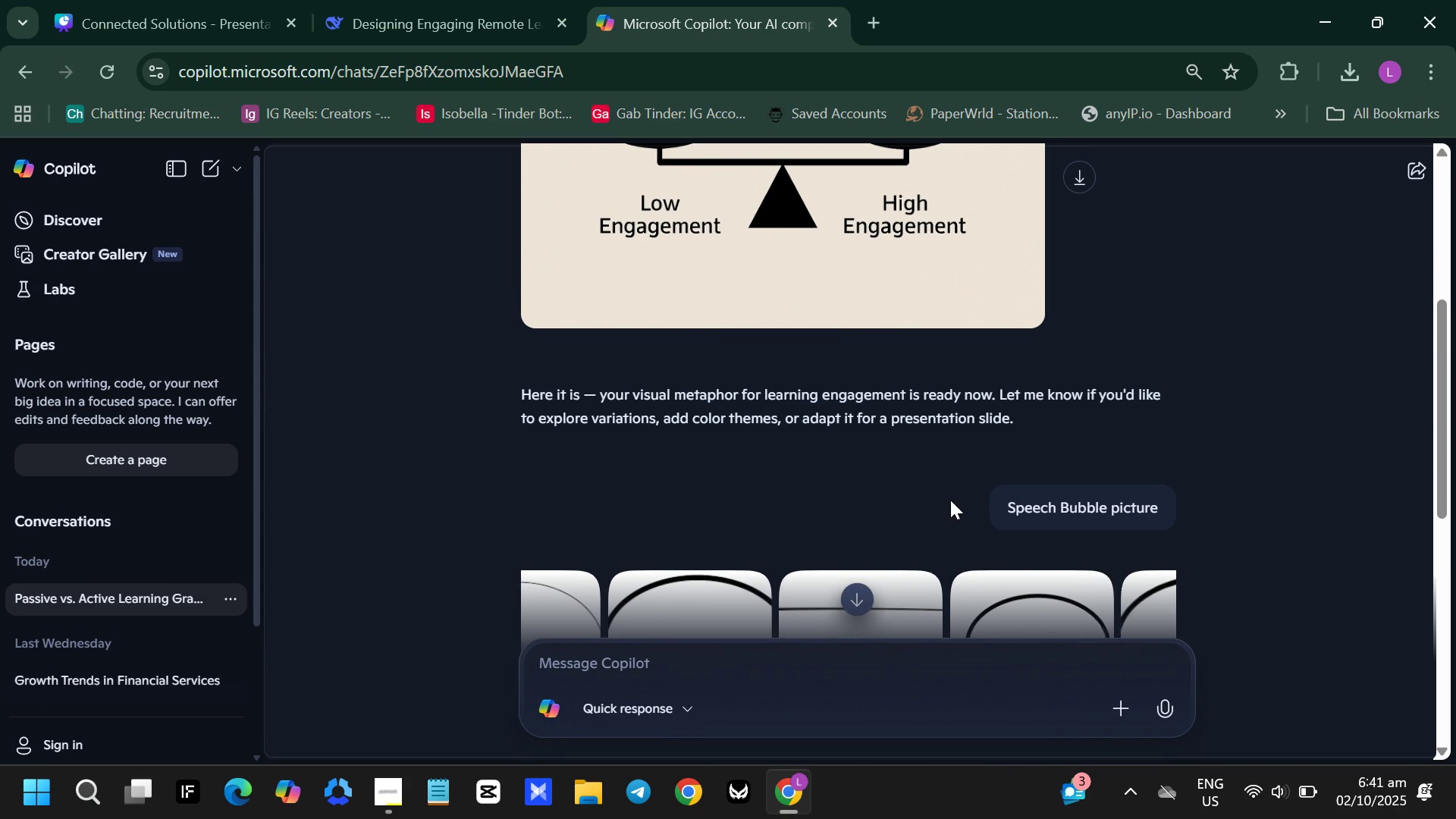 
left_click([950, 500])
 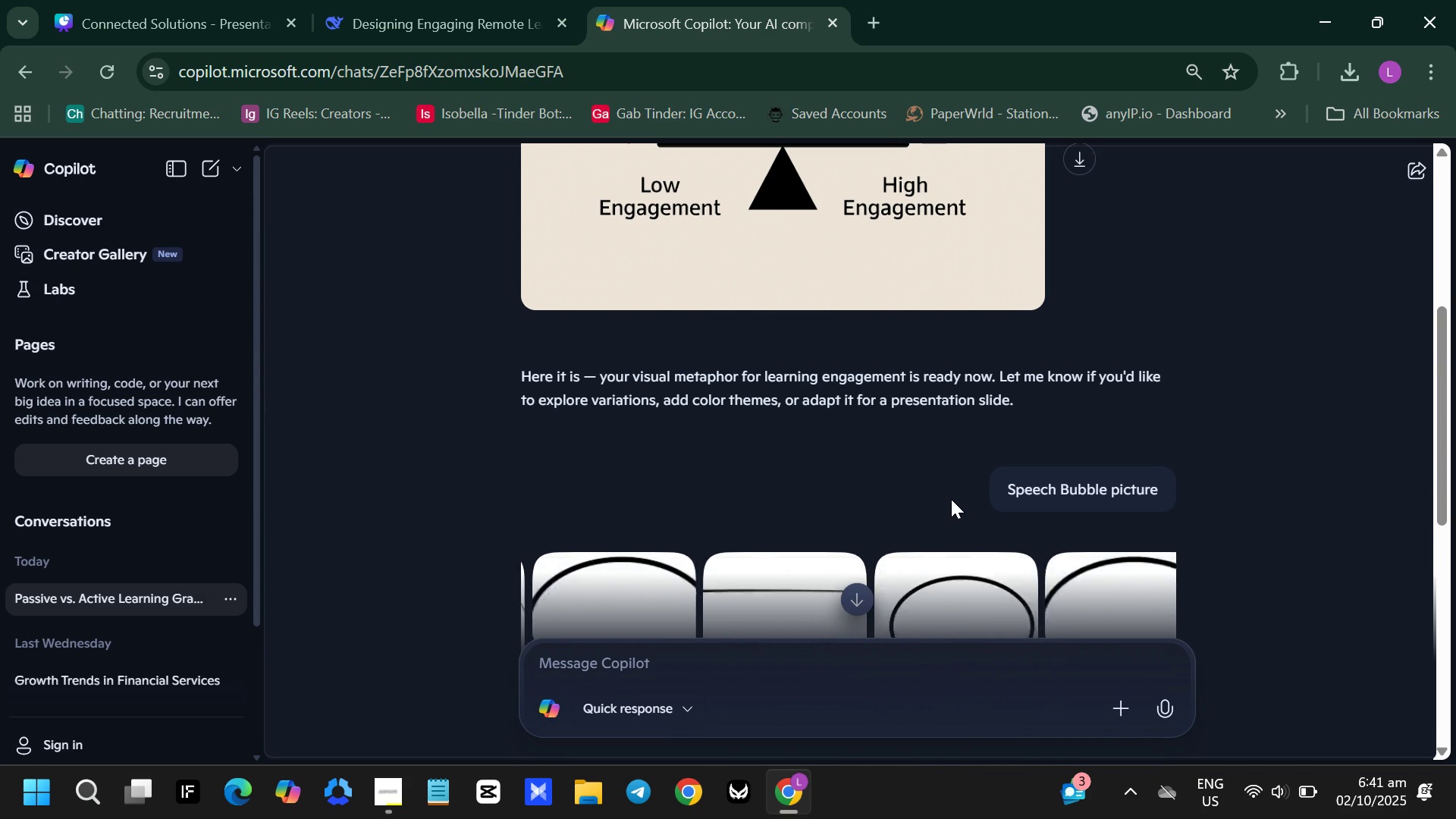 
scroll: coordinate [951, 499], scroll_direction: down, amount: 3.0
 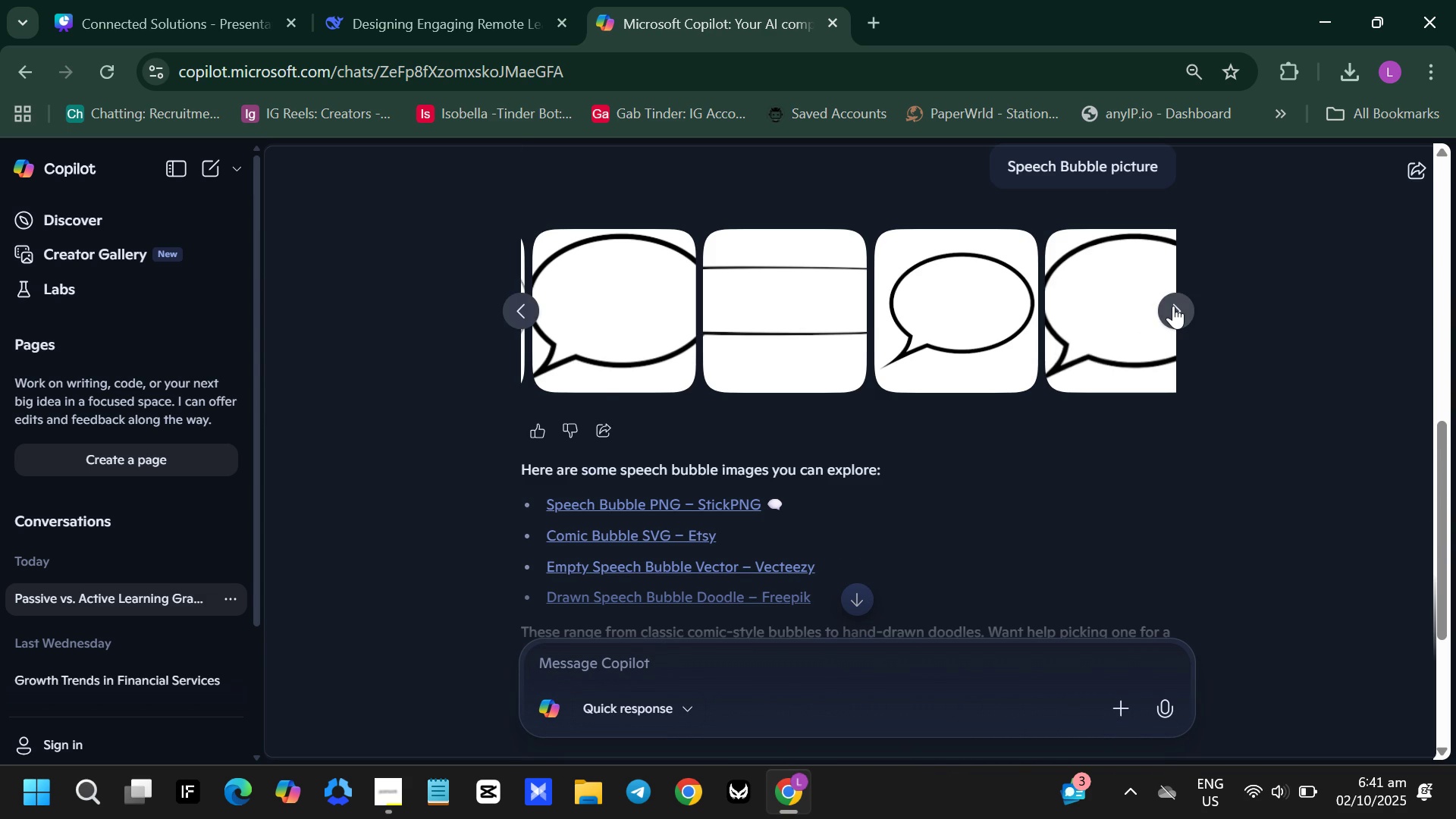 
left_click([1173, 306])
 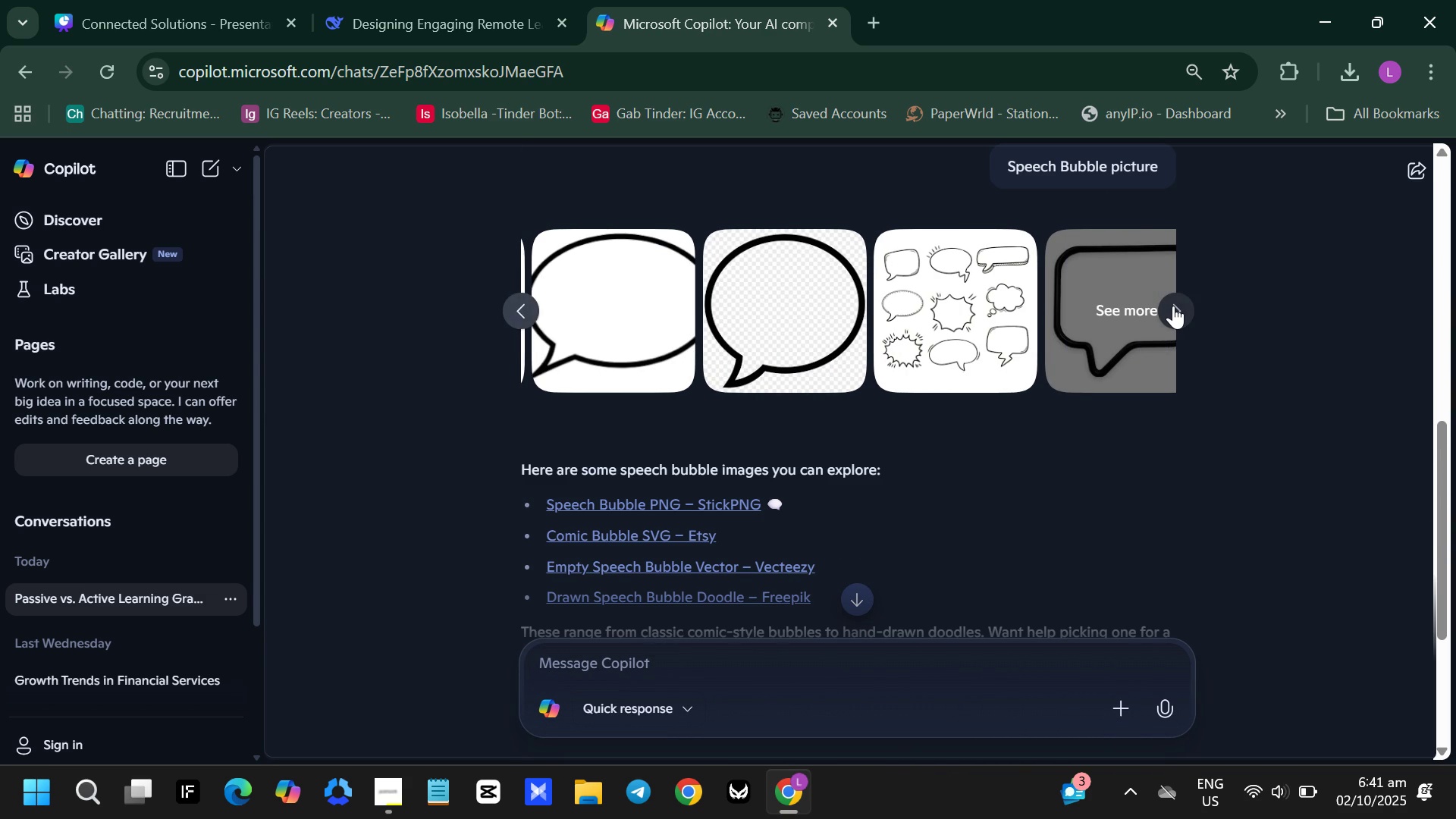 
left_click([1173, 306])
 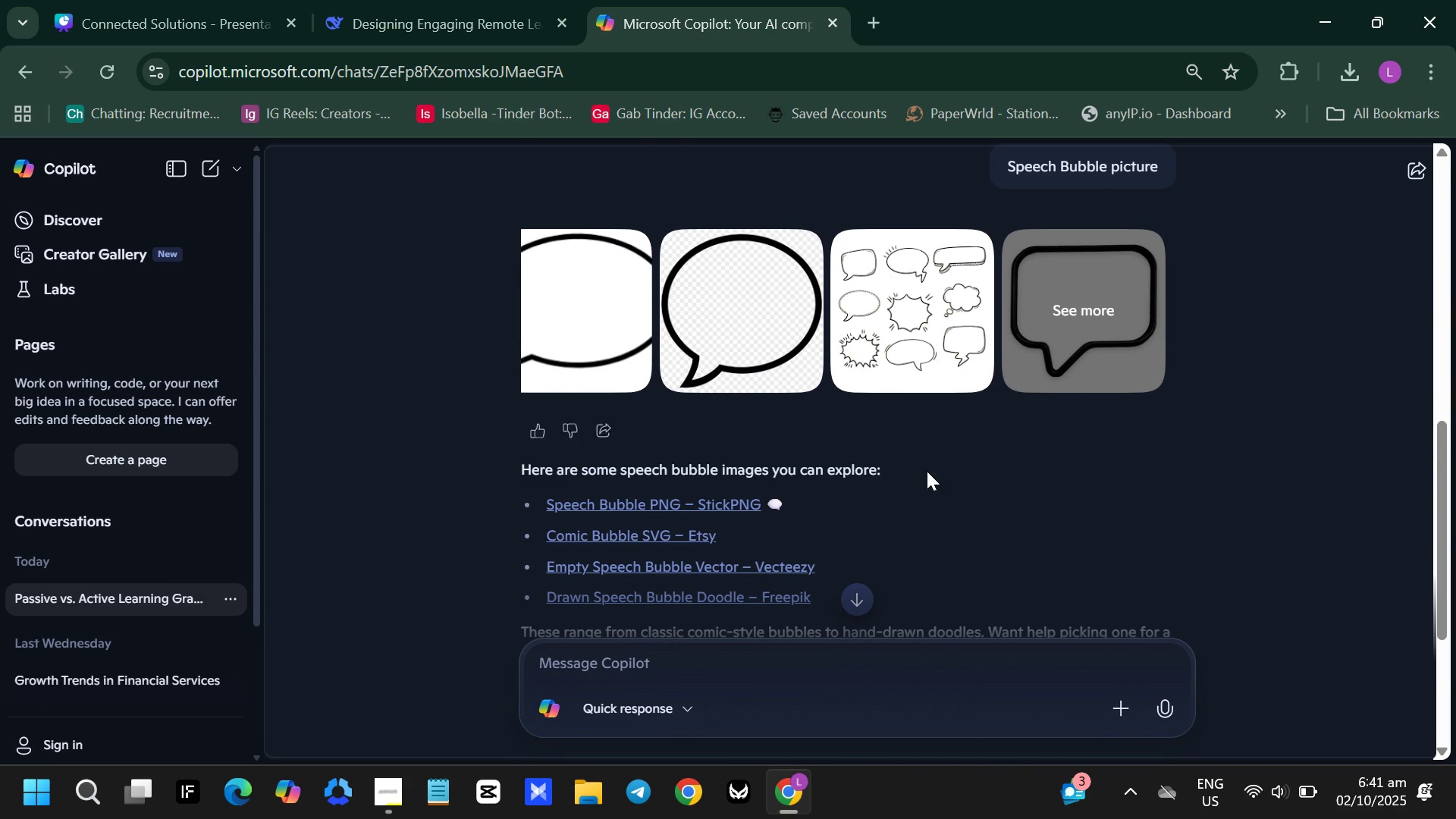 
scroll: coordinate [922, 474], scroll_direction: down, amount: 1.0
 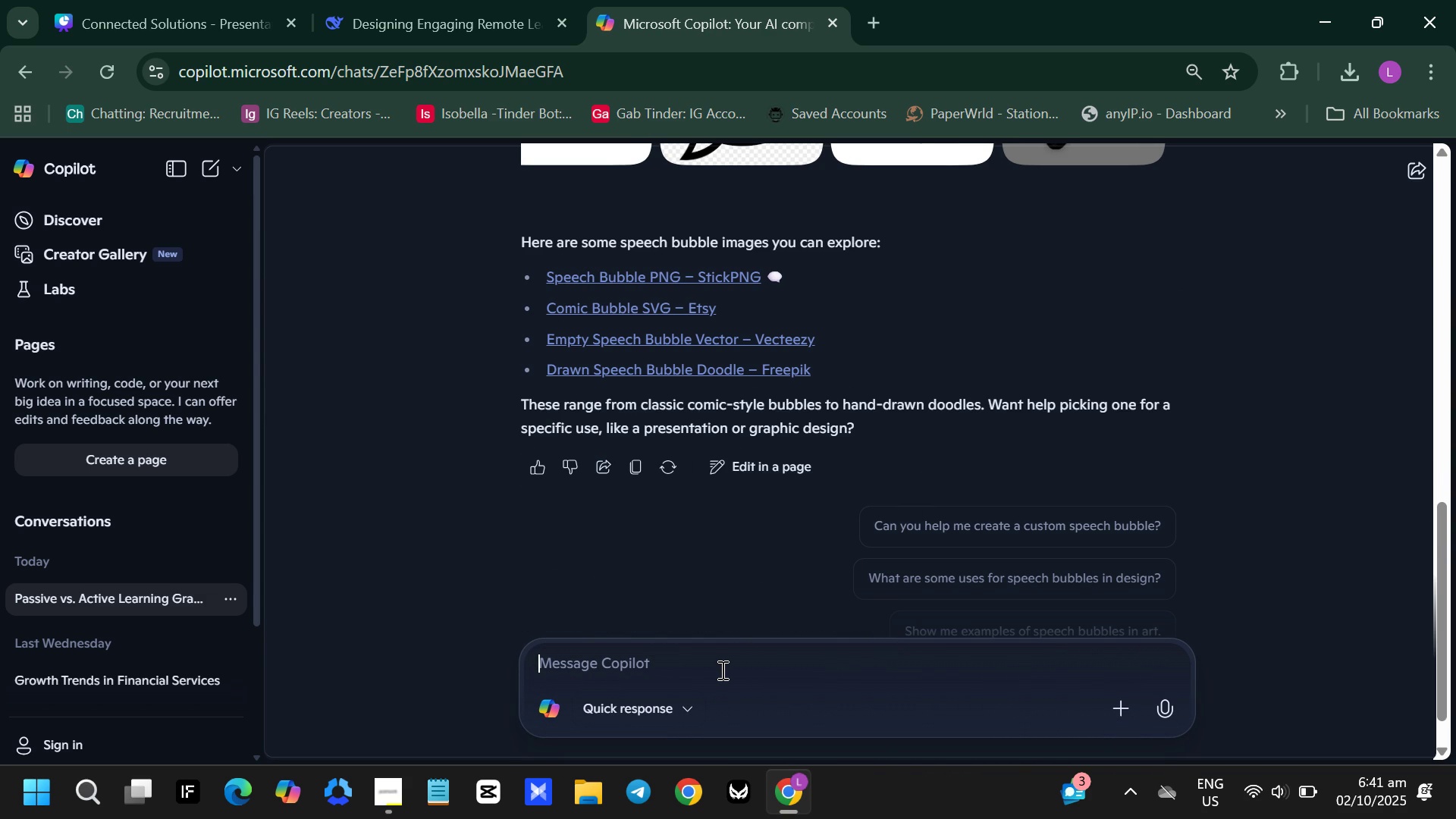 
left_click([721, 670])
 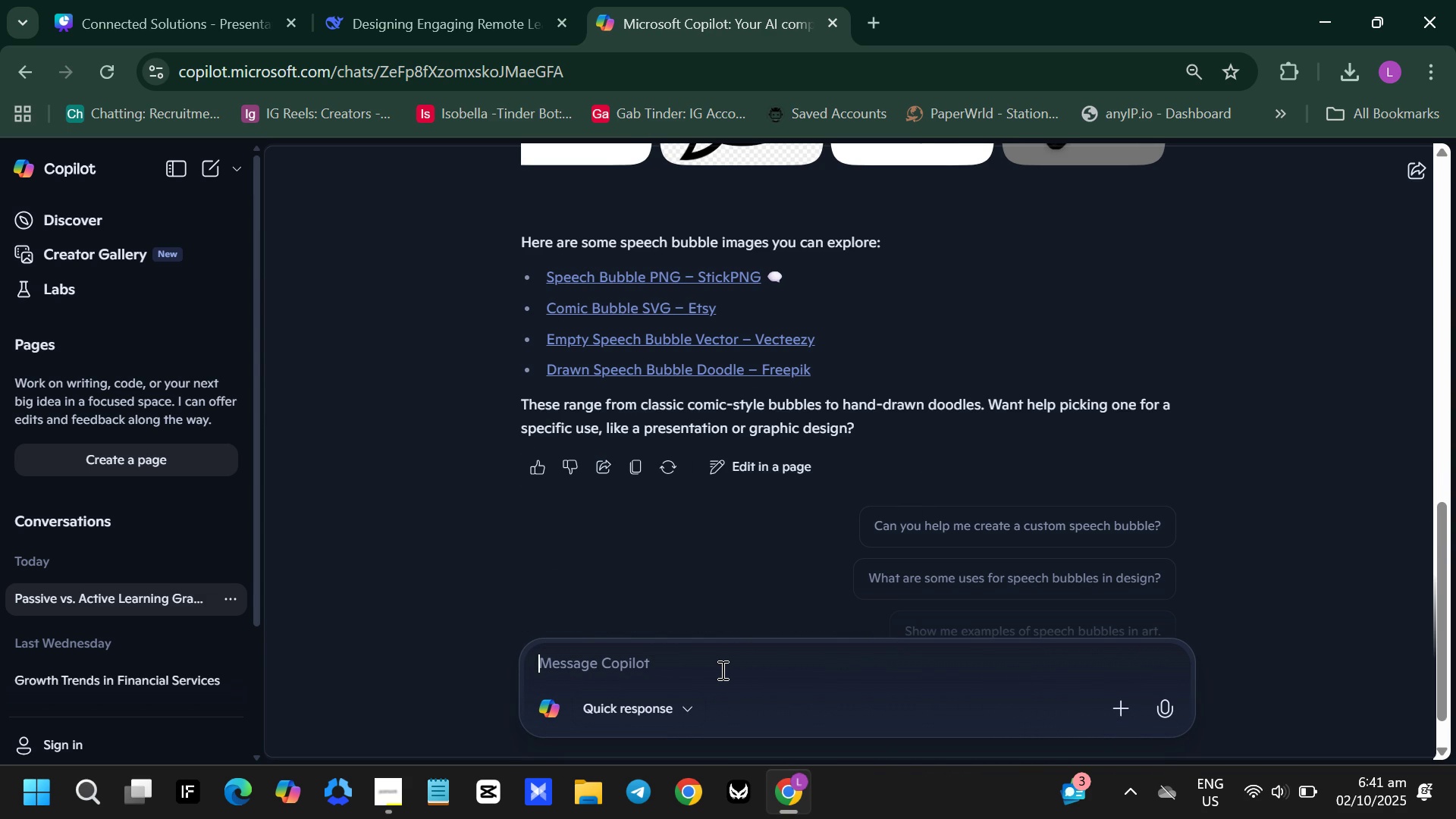 
type(give me one that I can download)
 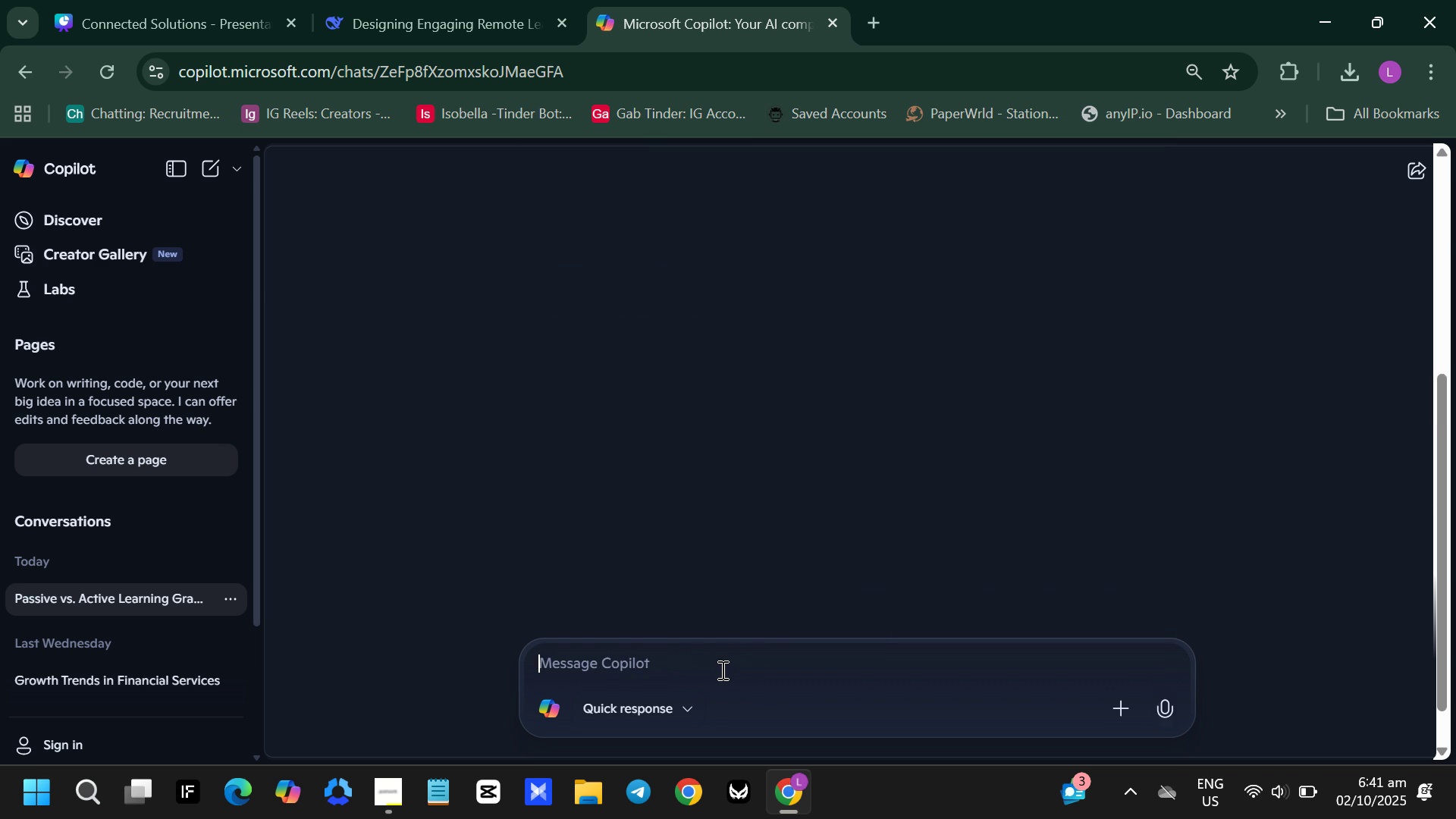 
key(Enter)
 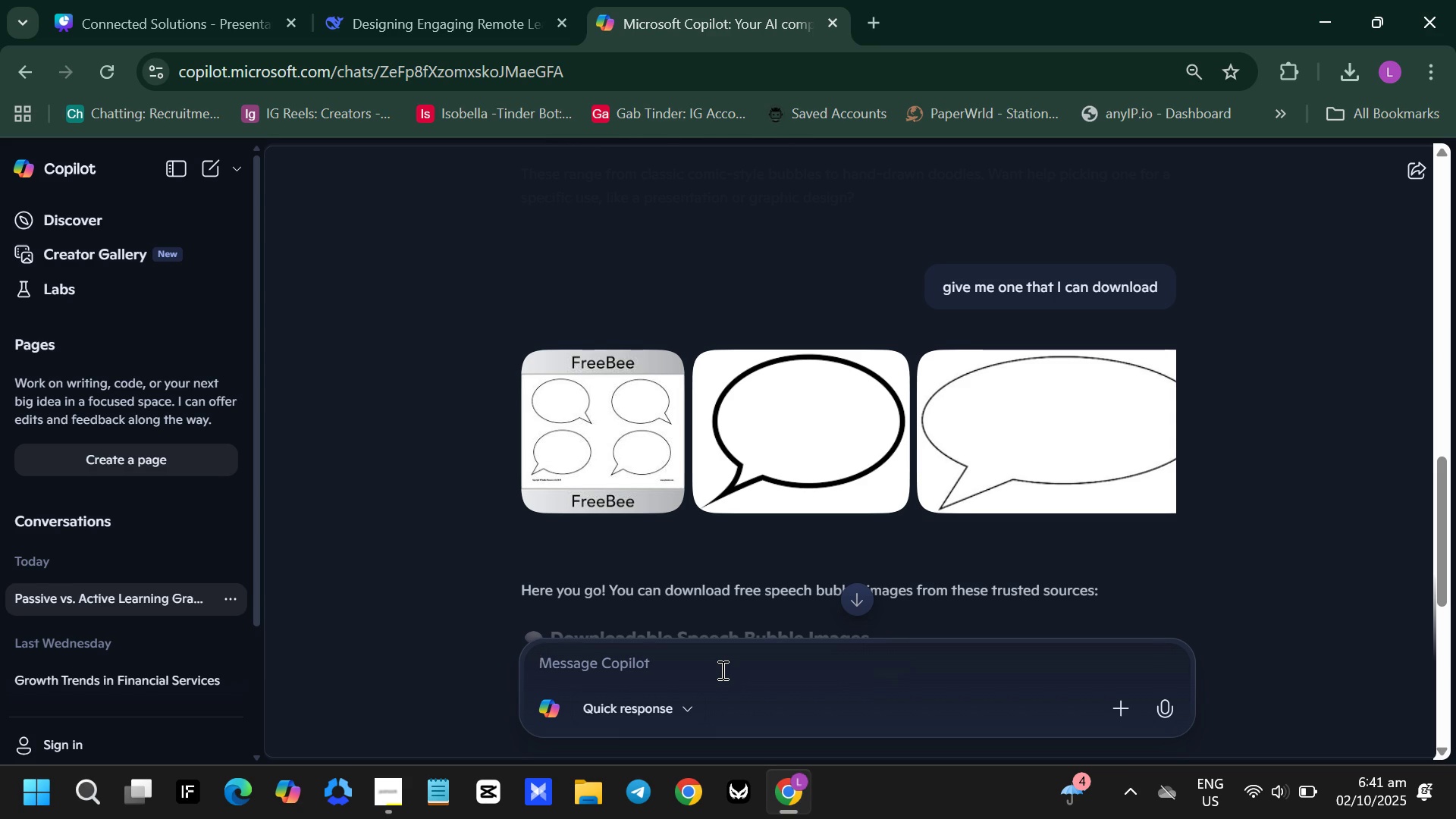 
wait(23.2)
 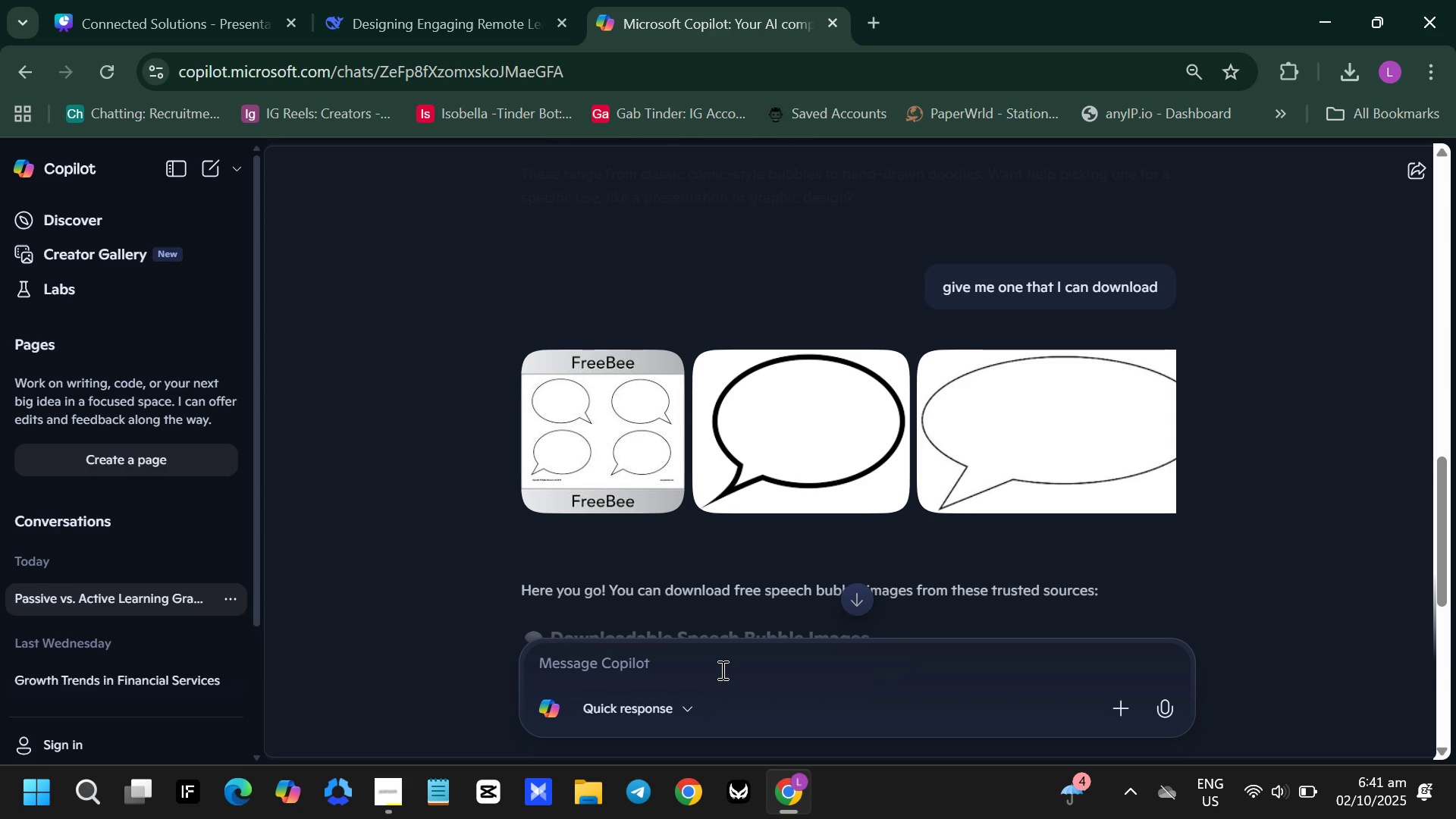 
scroll: coordinate [922, 388], scroll_direction: down, amount: 4.0
 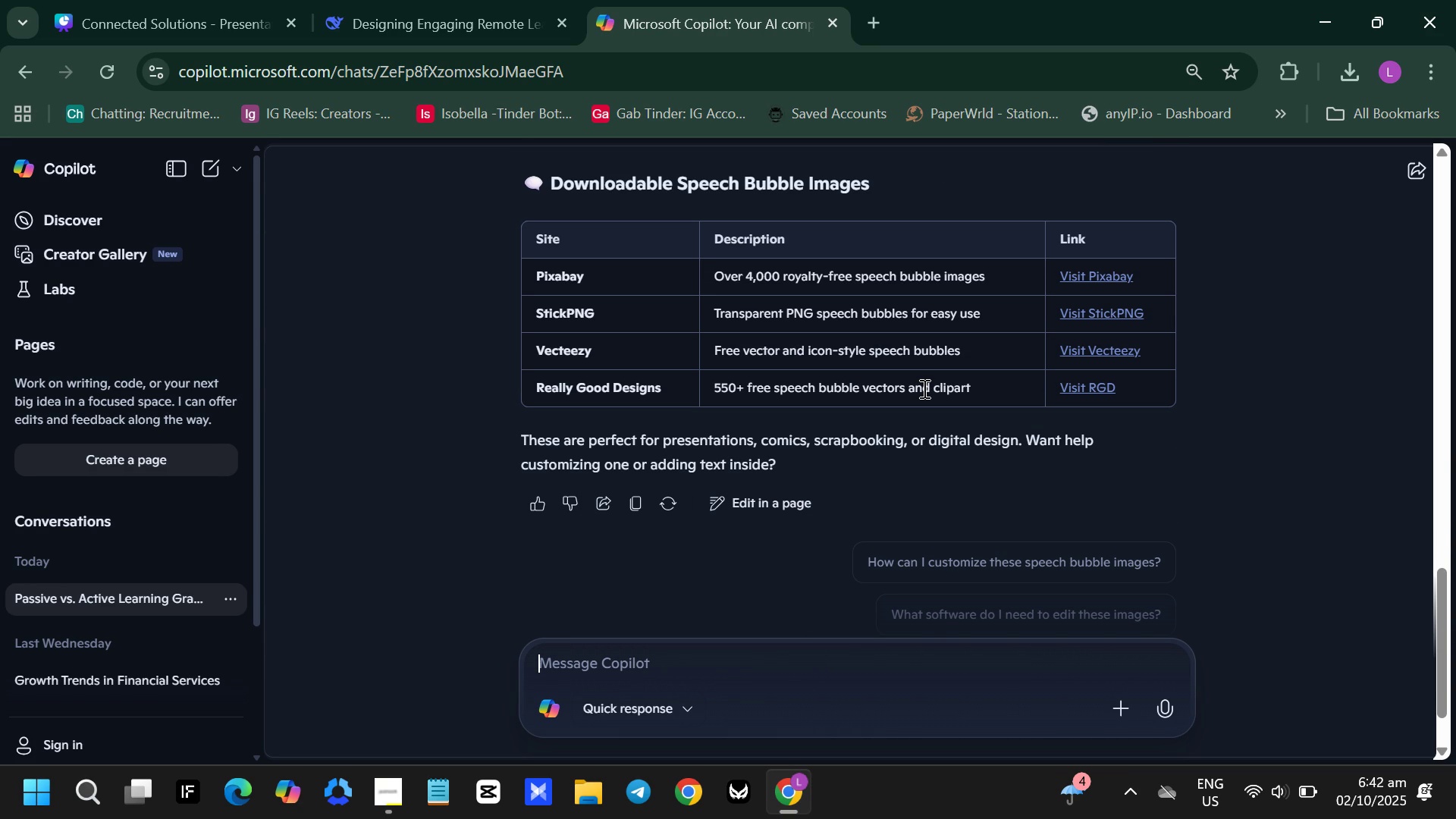 
wait(6.29)
 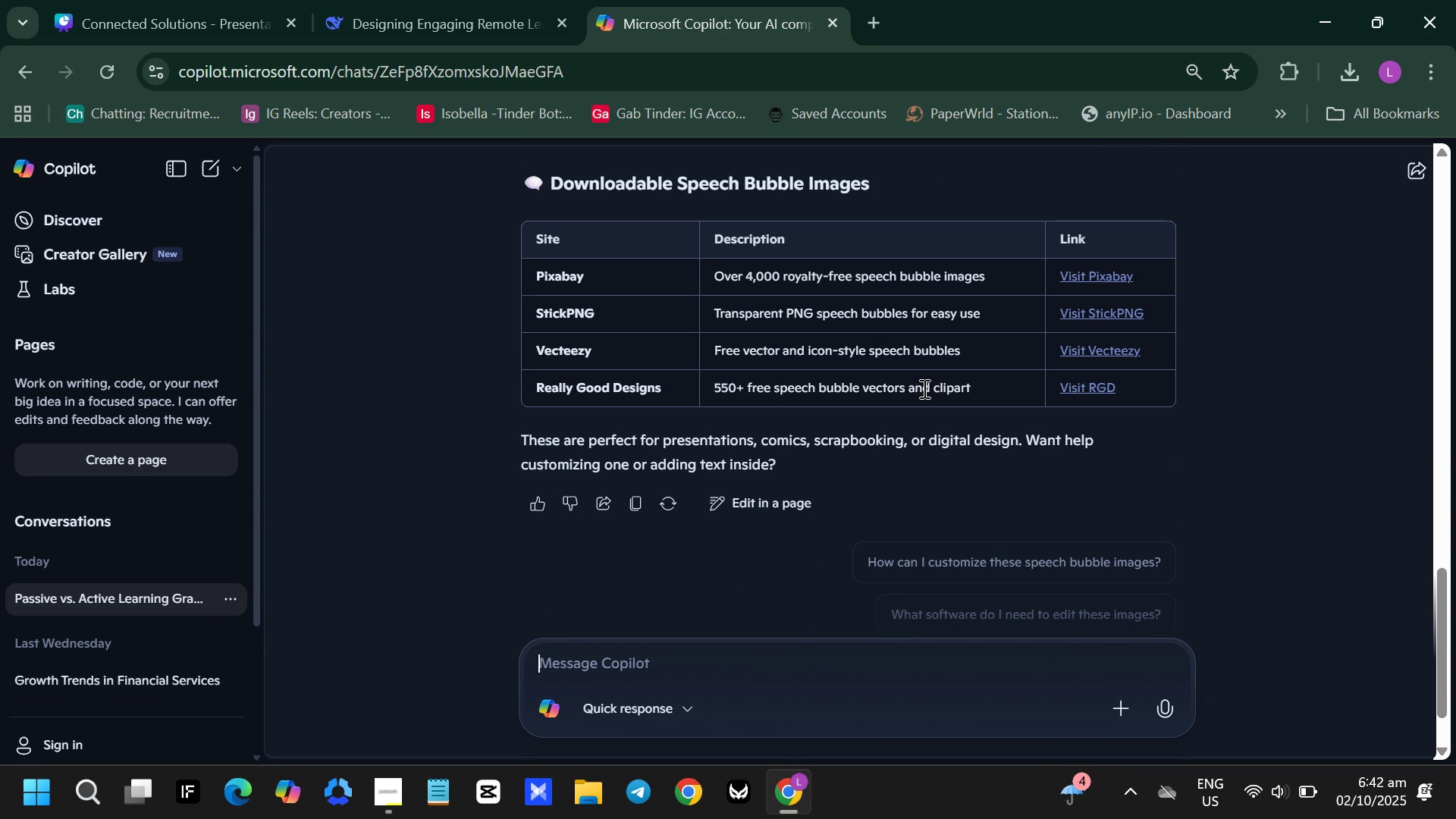 
left_click([194, 8])
 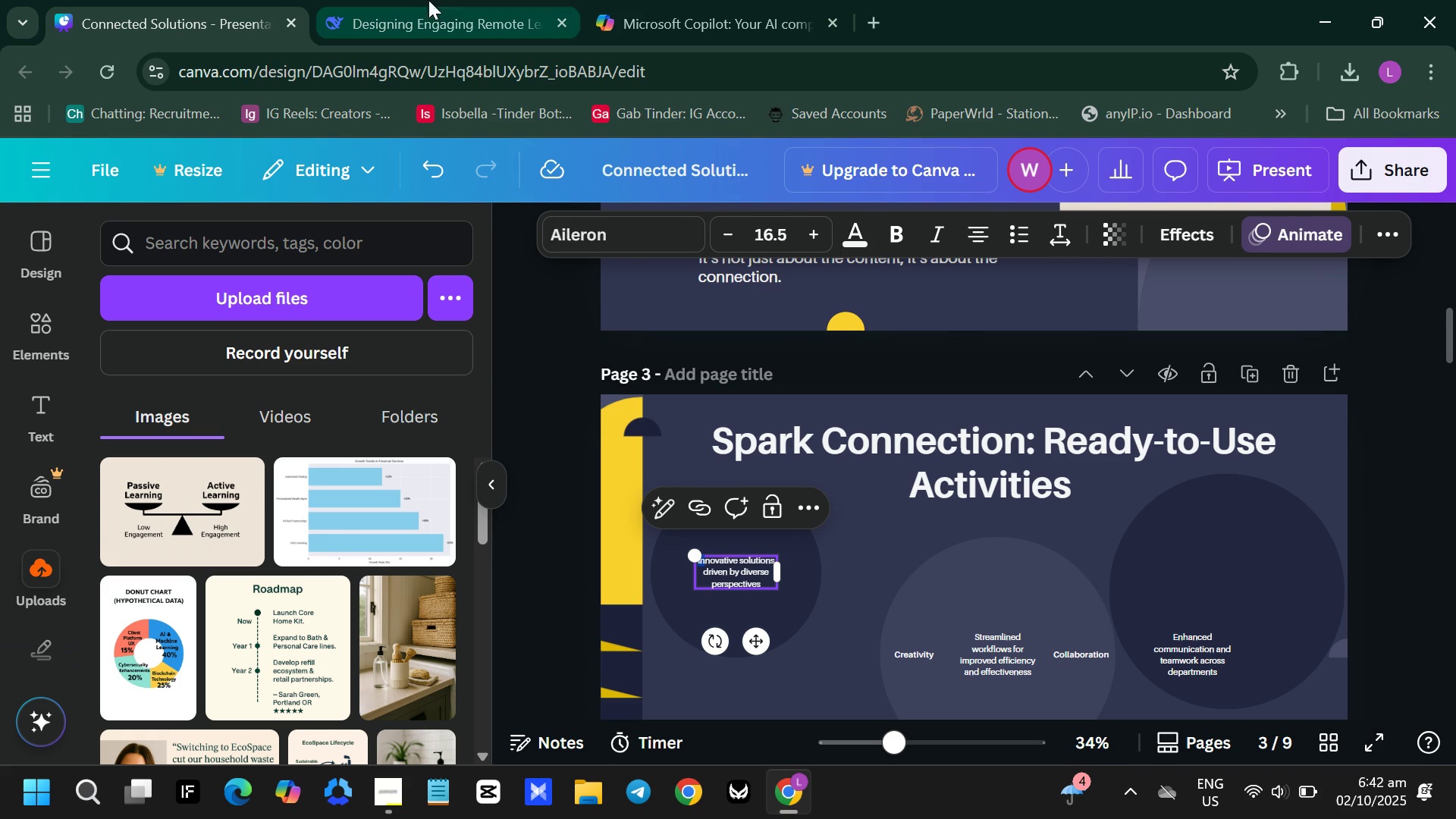 
left_click([442, 0])